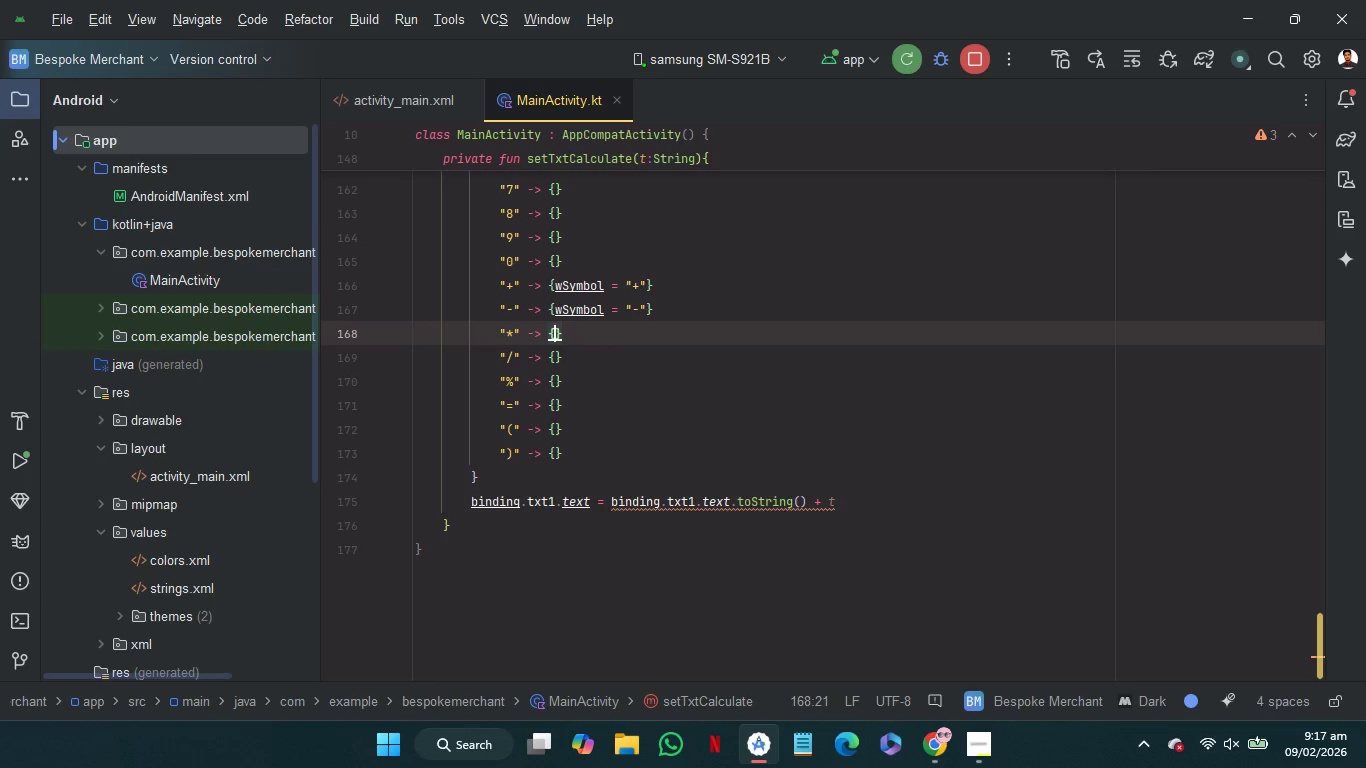 
key(Control+V)
 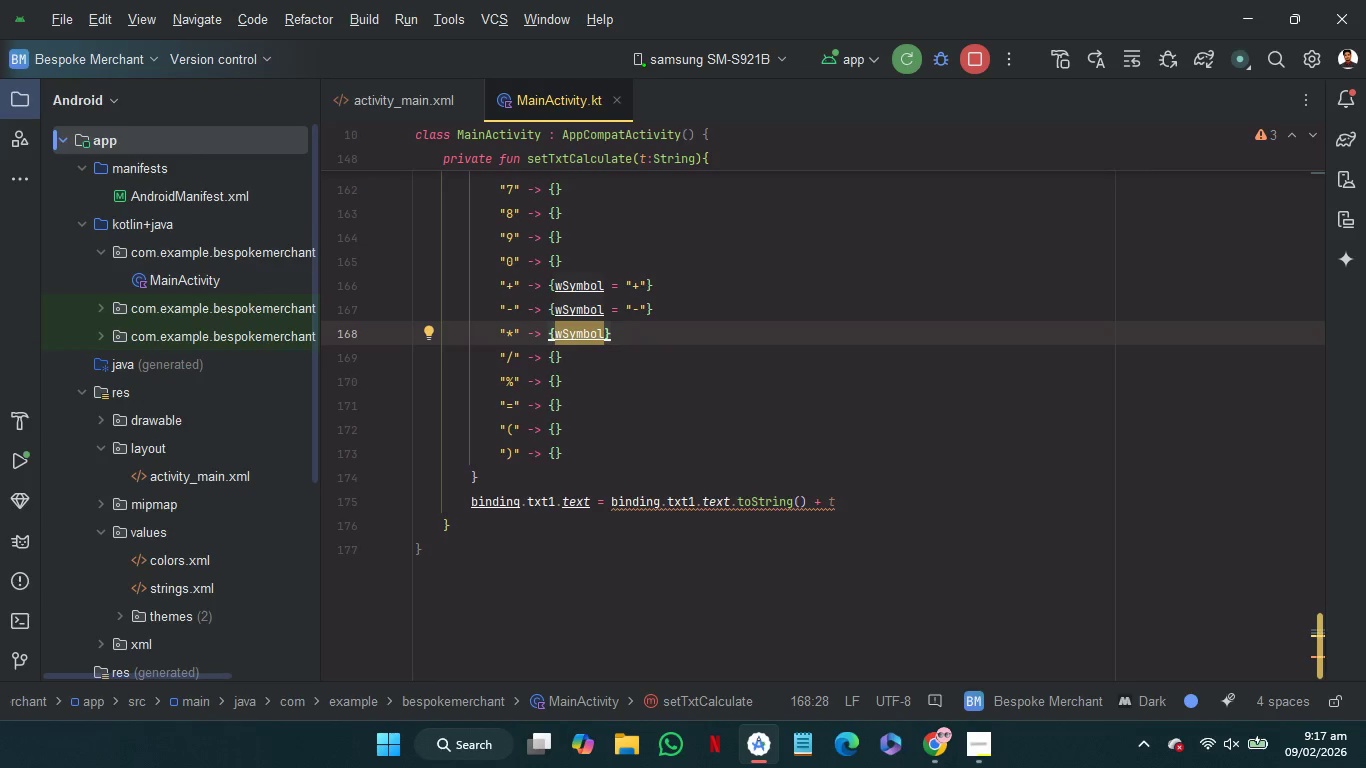 
key(Space)
 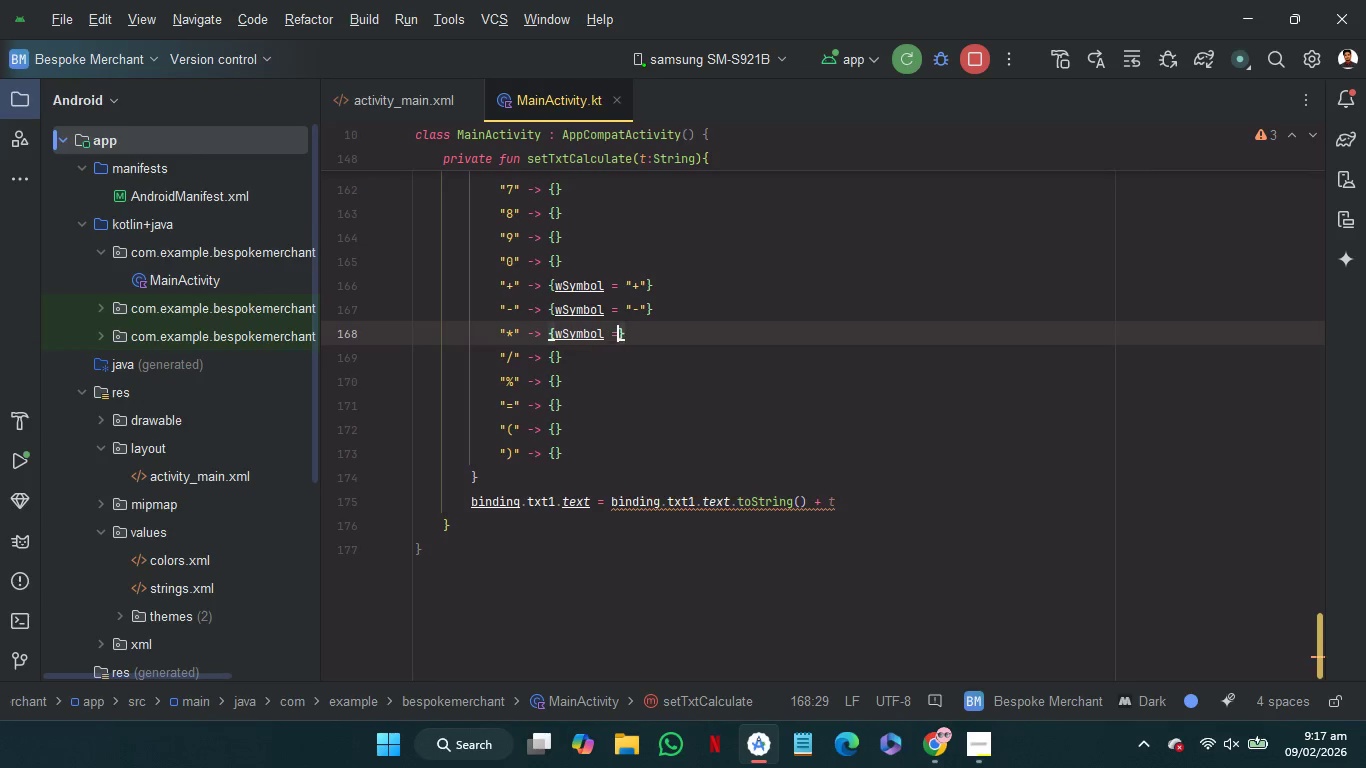 
key(Equal)
 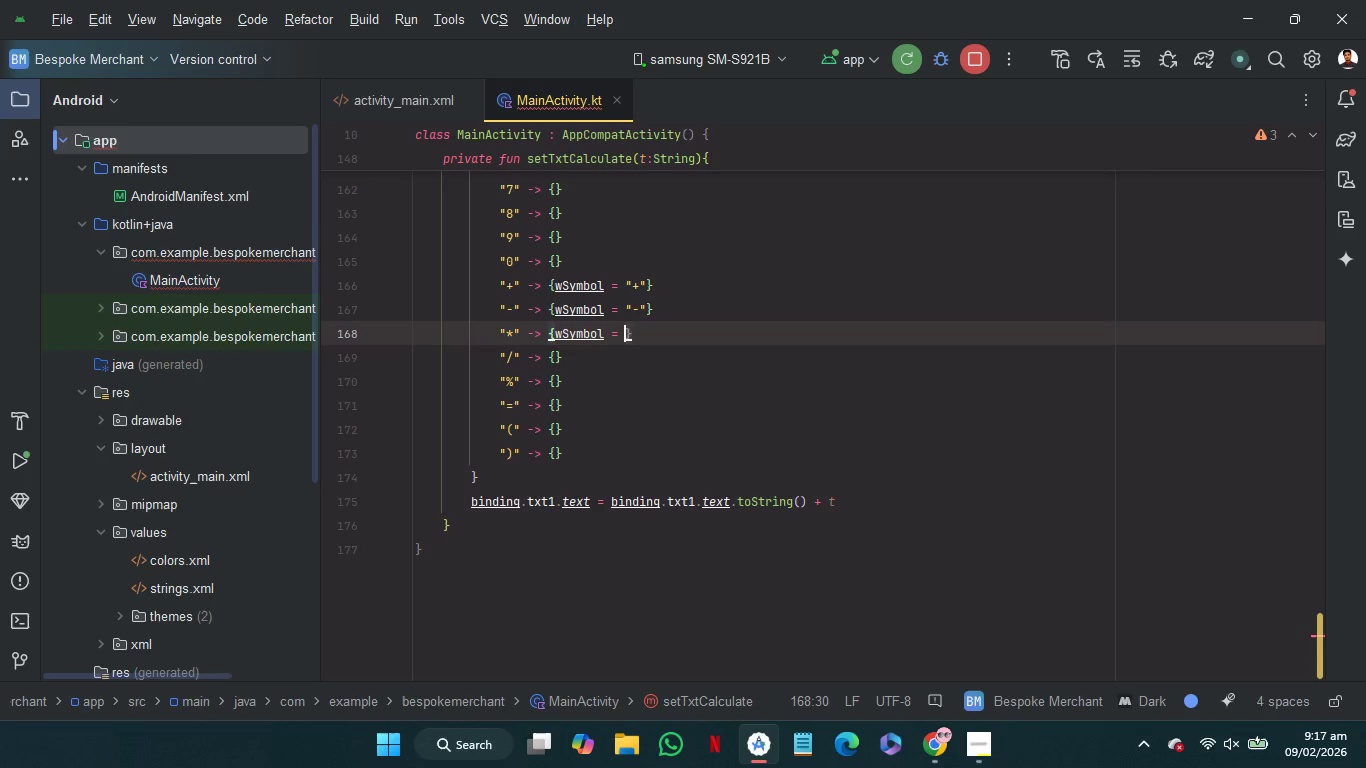 
key(Space)
 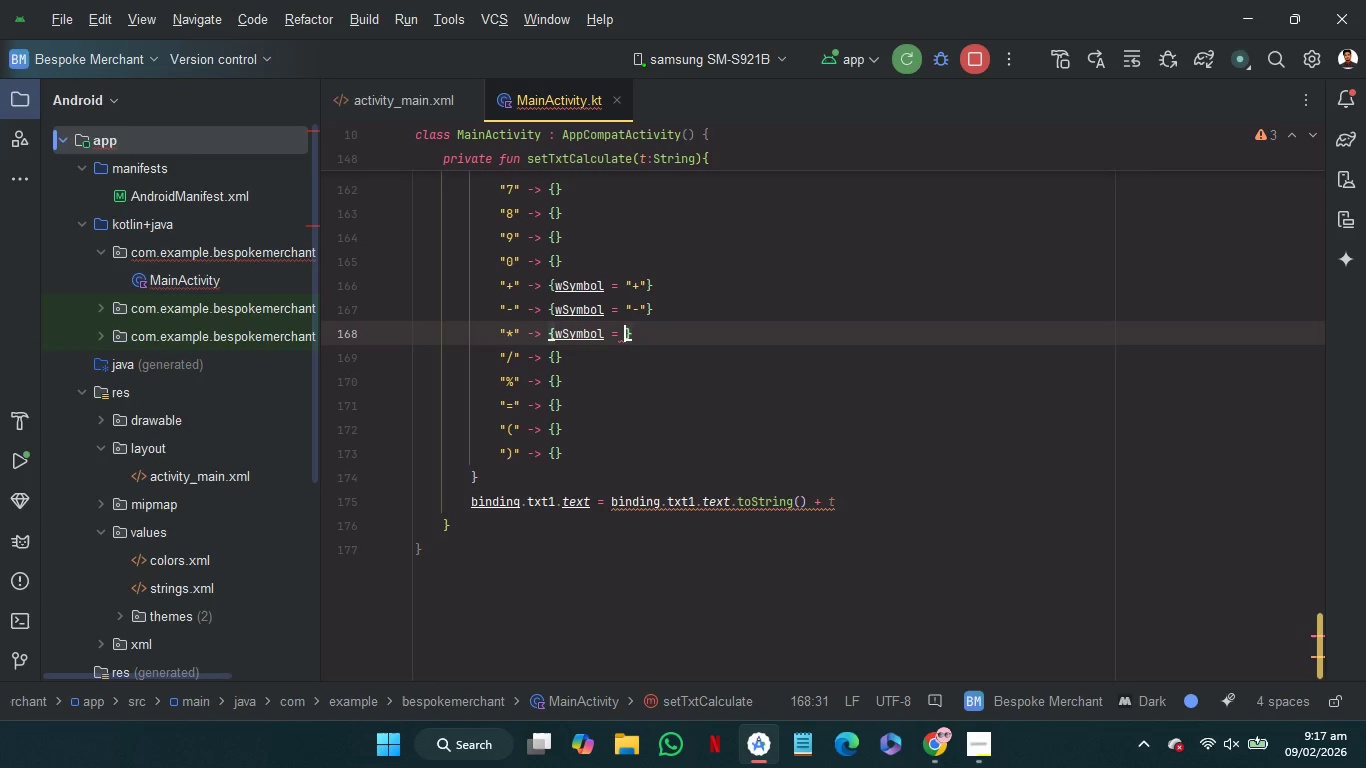 
key(Shift+Quote)
 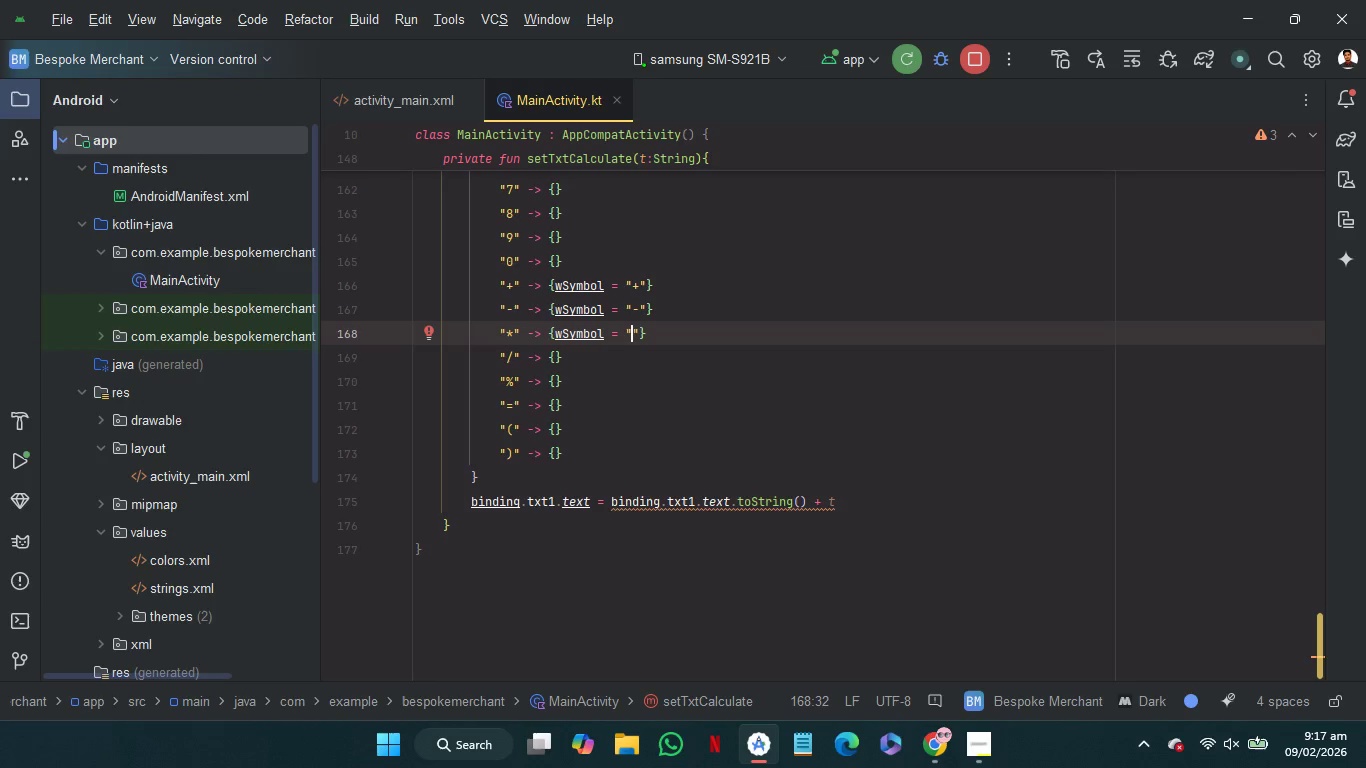 
key(Shift+8)
 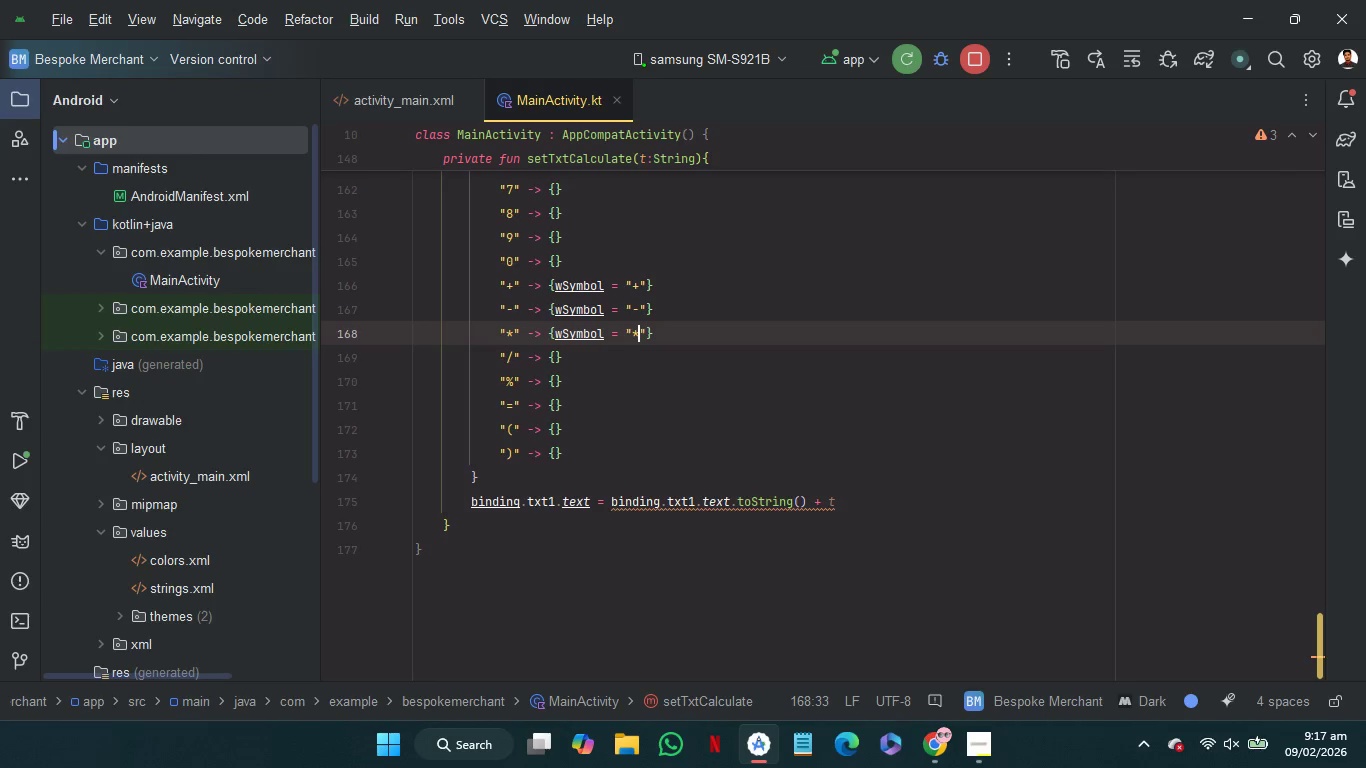 
key(ArrowDown)
 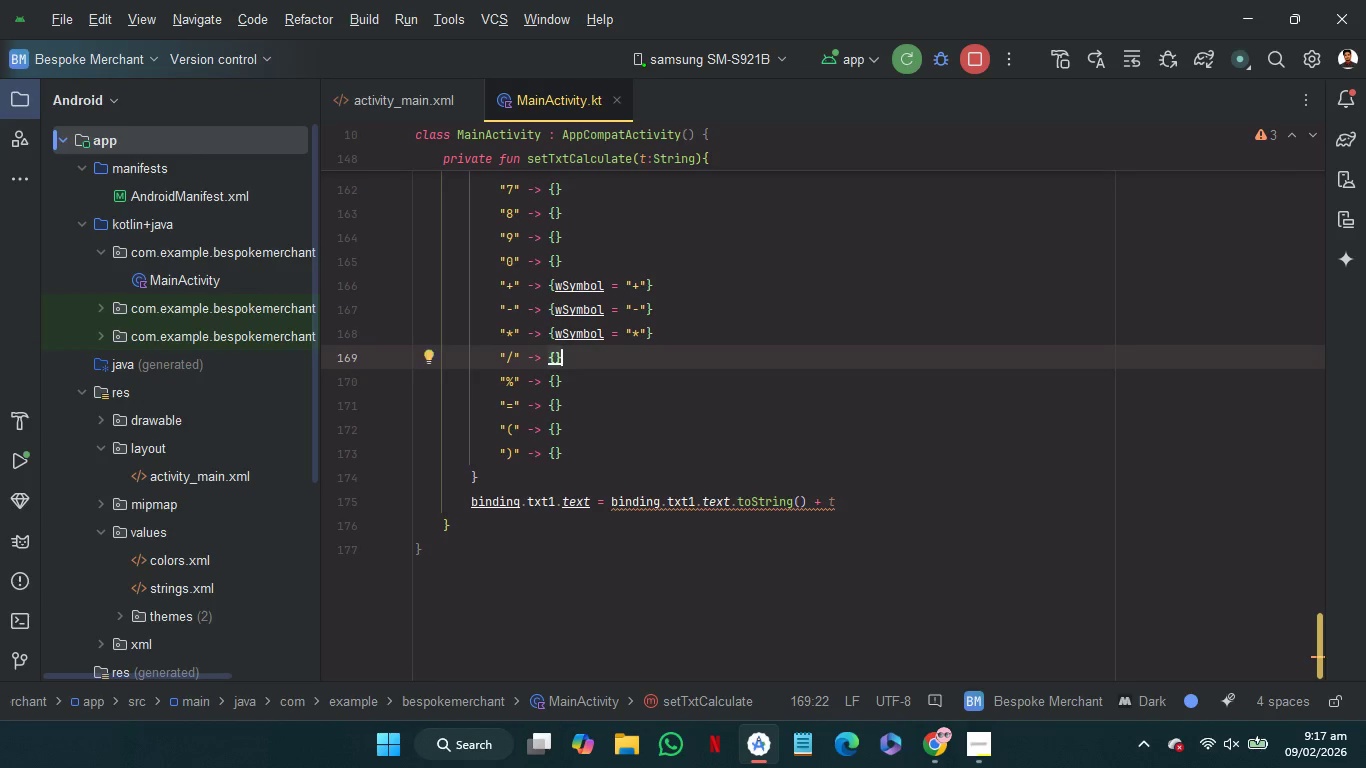 
key(ArrowLeft)
 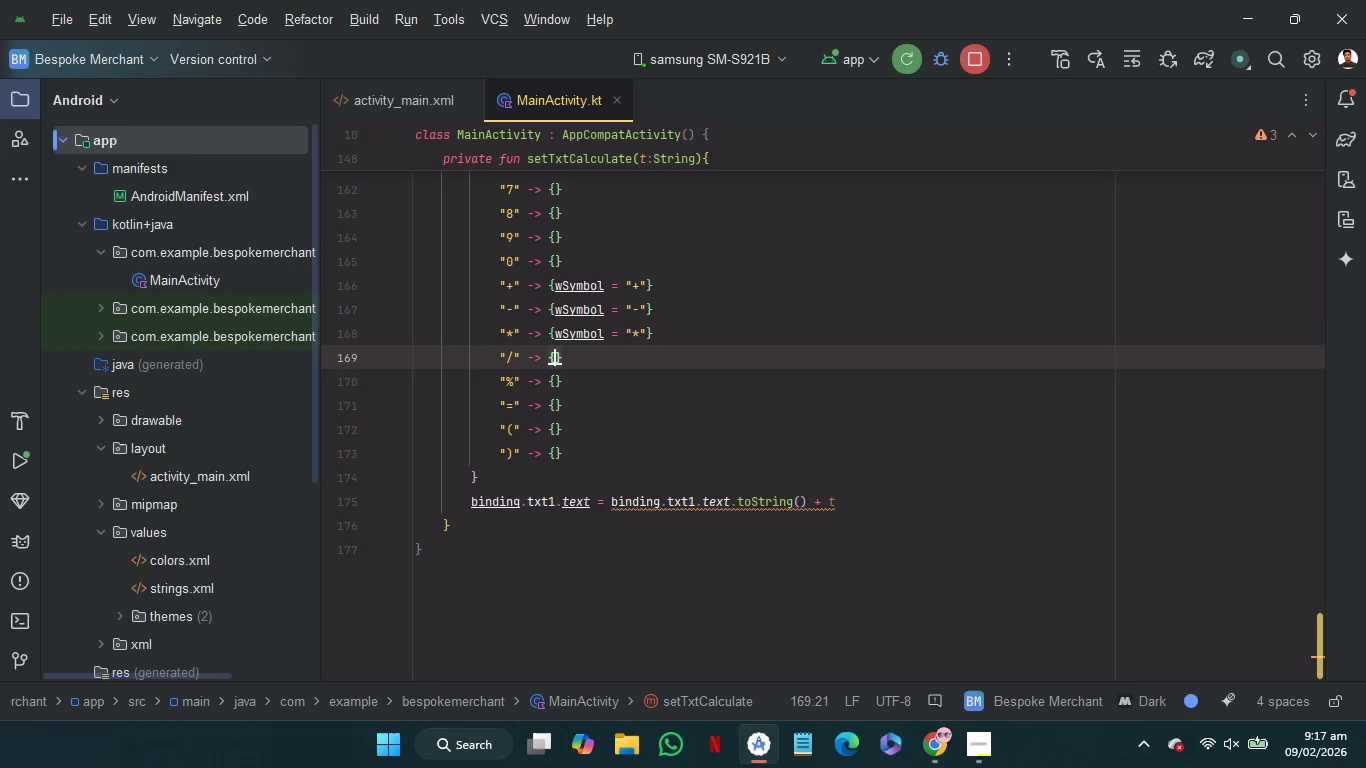 
key(Control+V)
 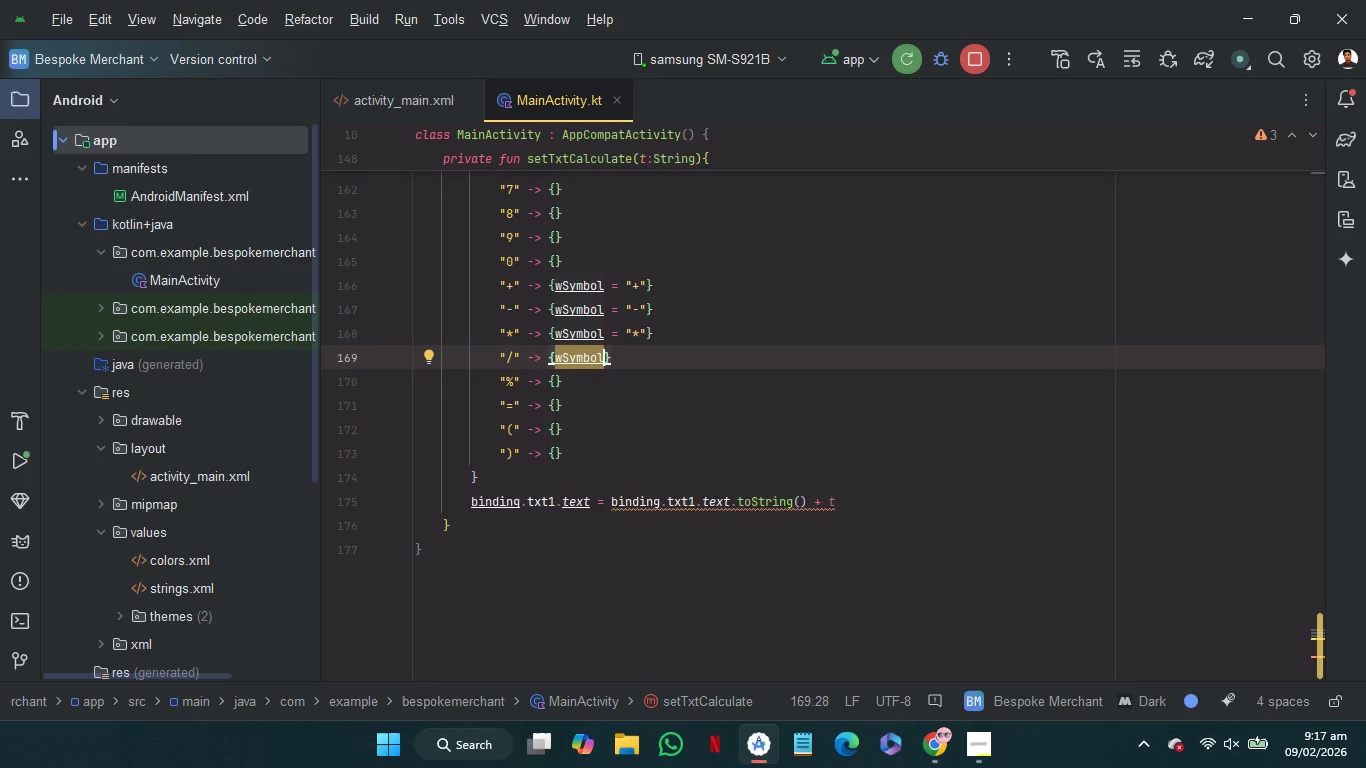 
key(Space)
 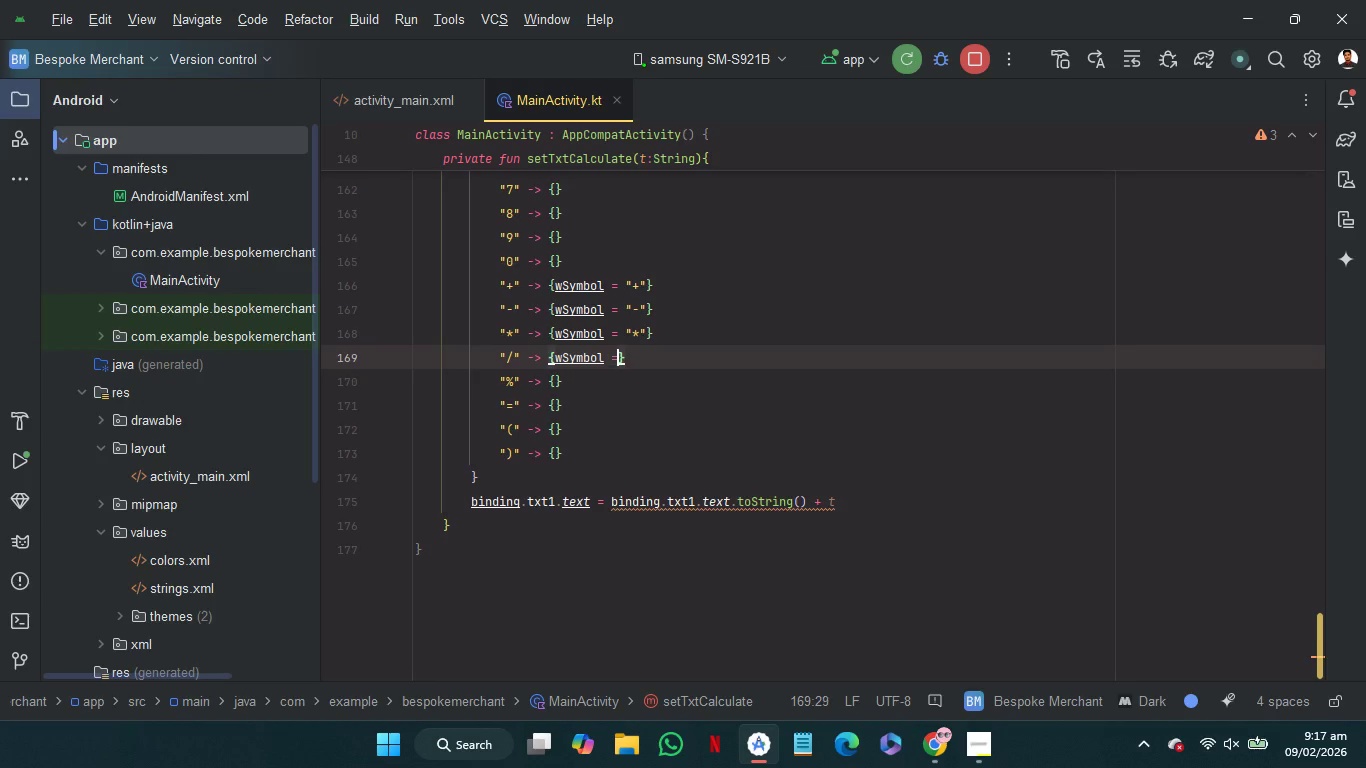 
key(Equal)
 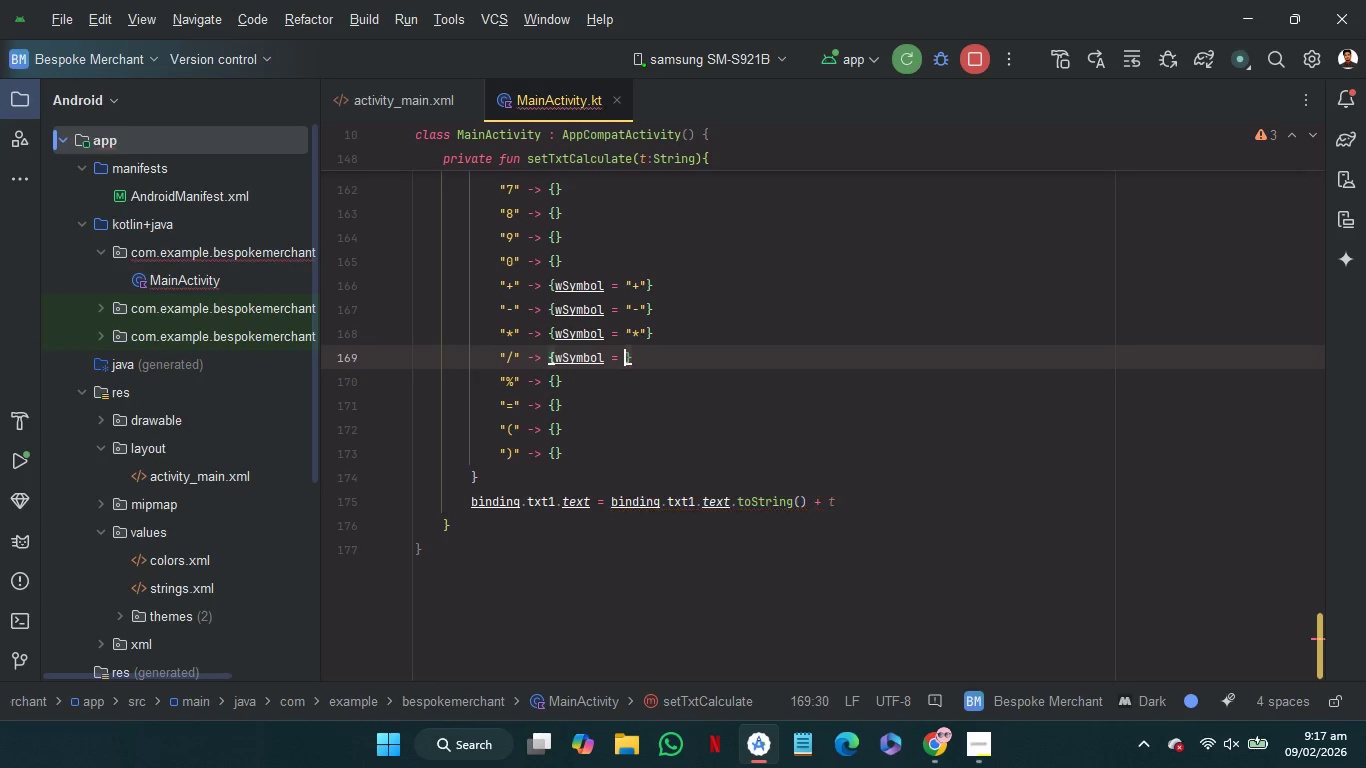 
key(Space)
 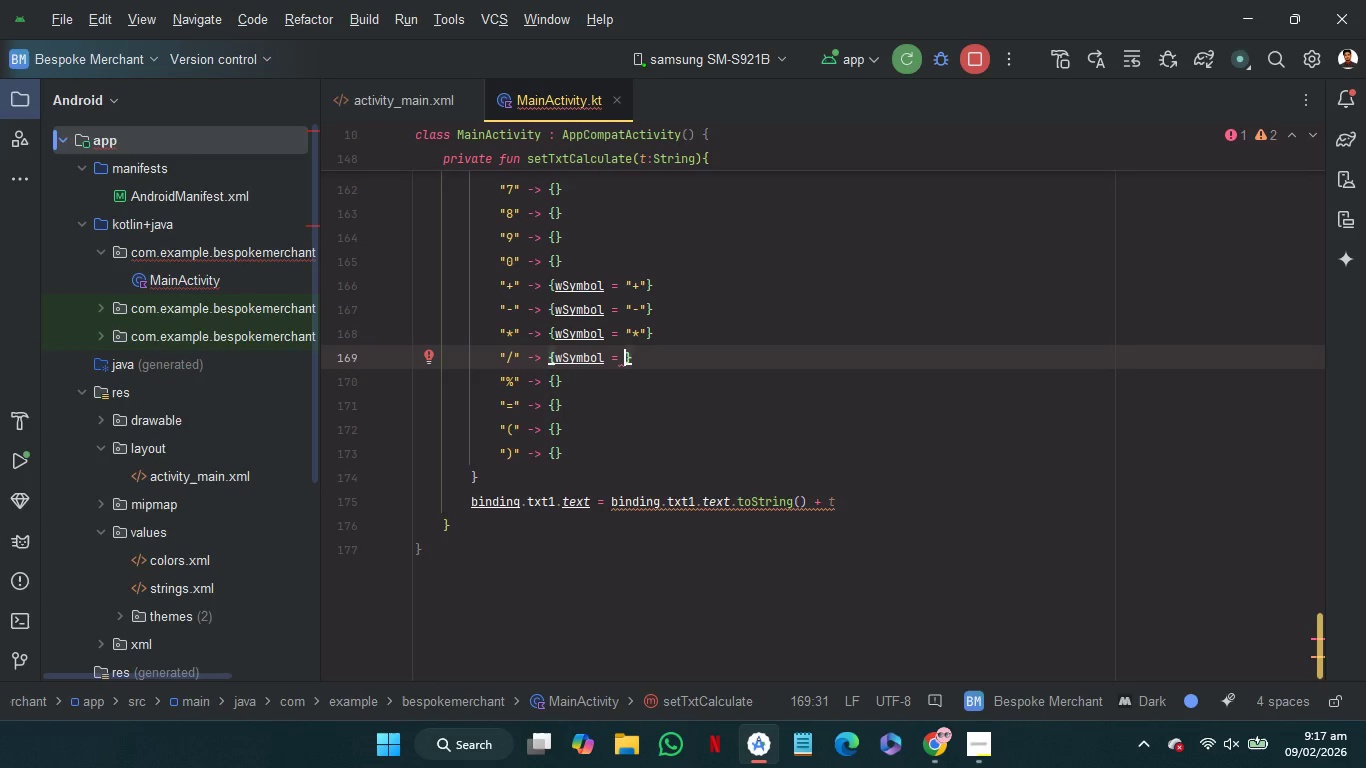 
key(Slash)
 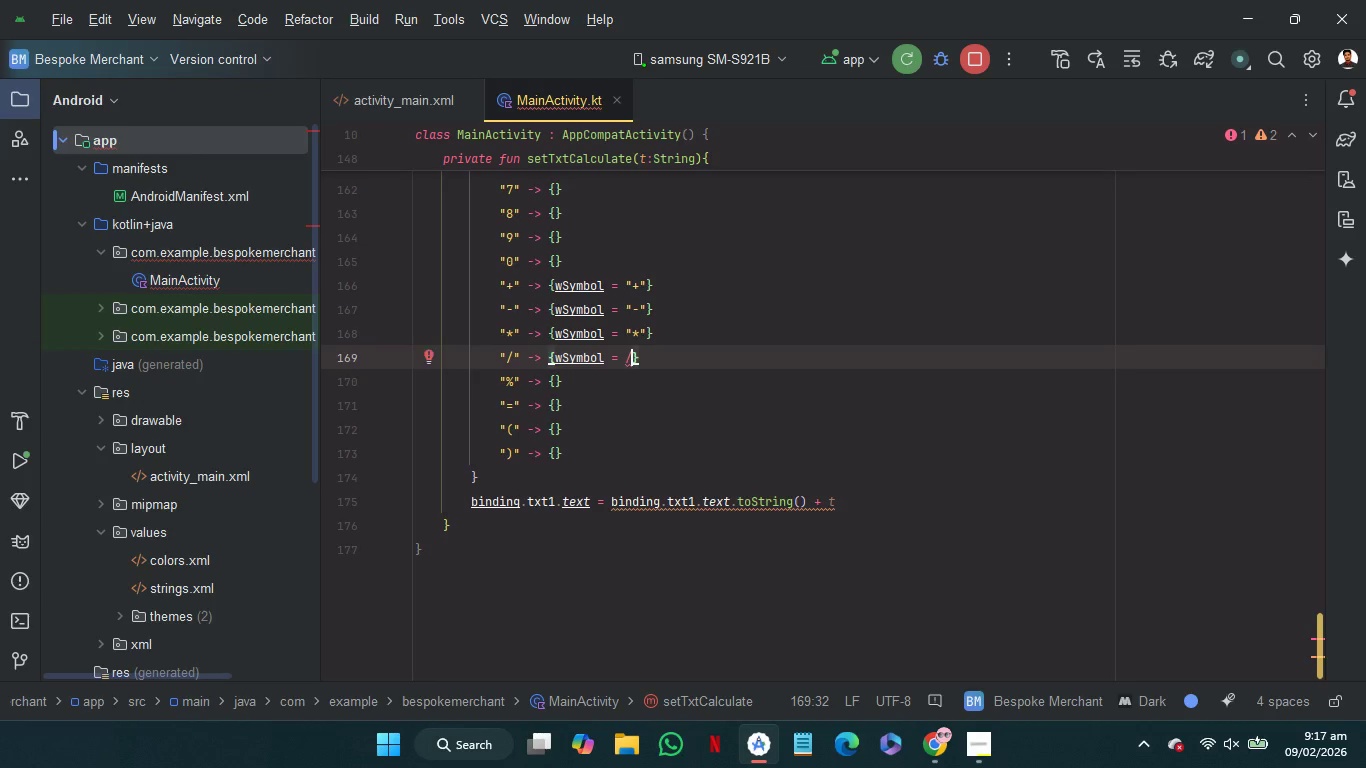 
key(ArrowDown)
 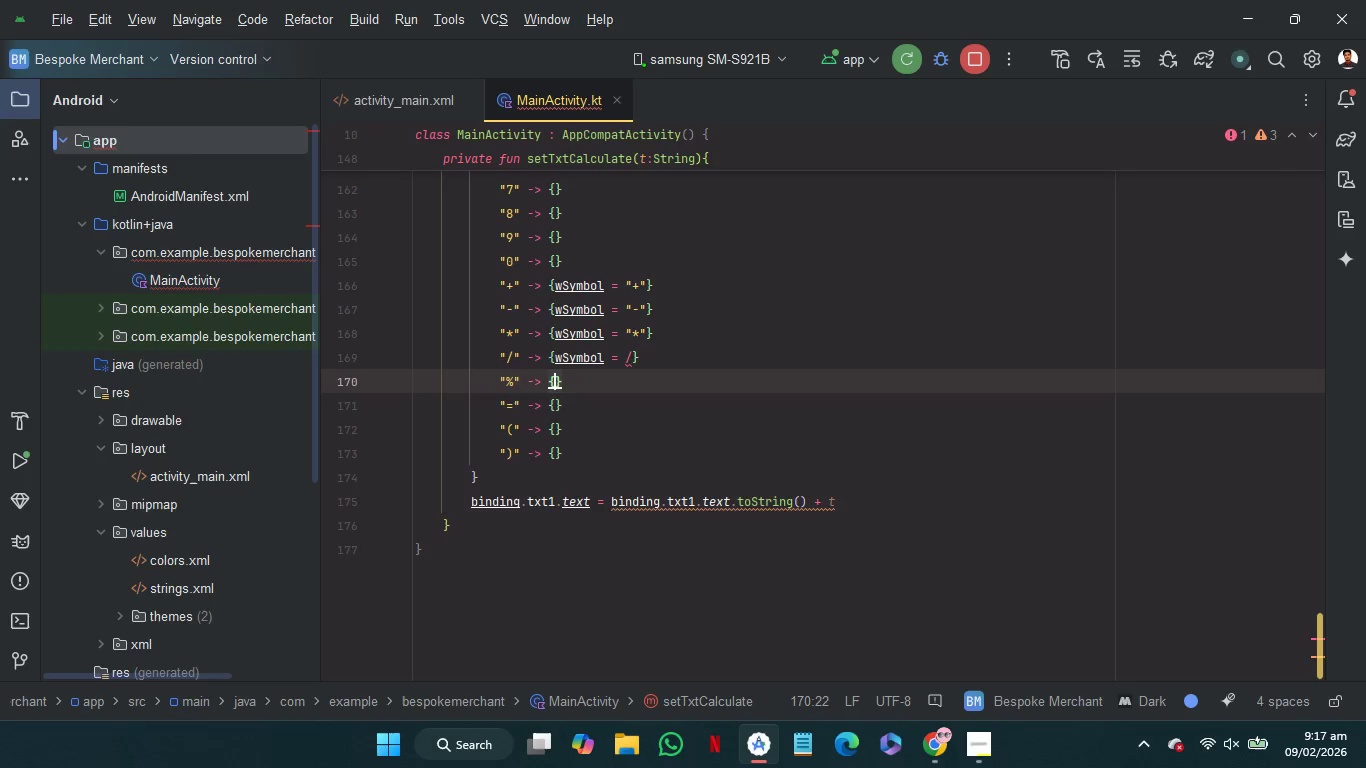 
key(ArrowLeft)
 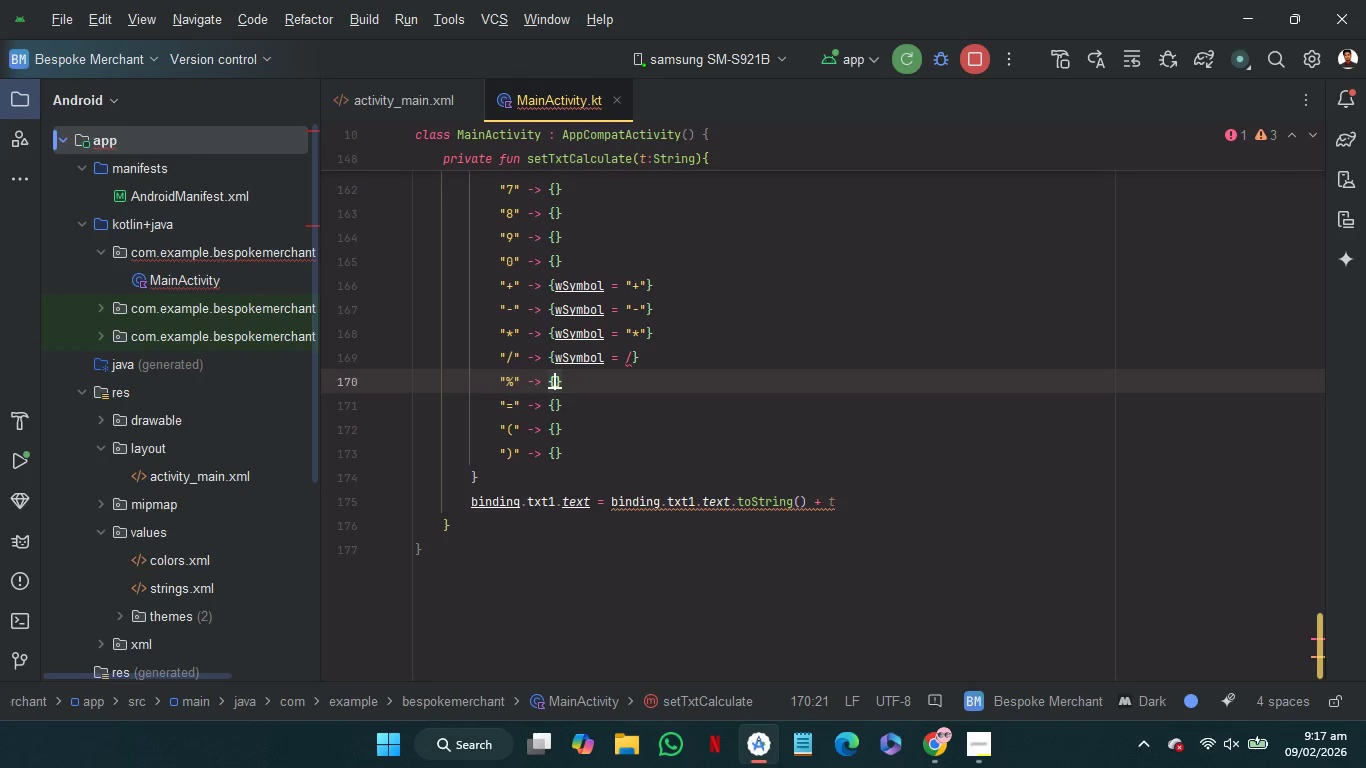 
key(Control+V)
 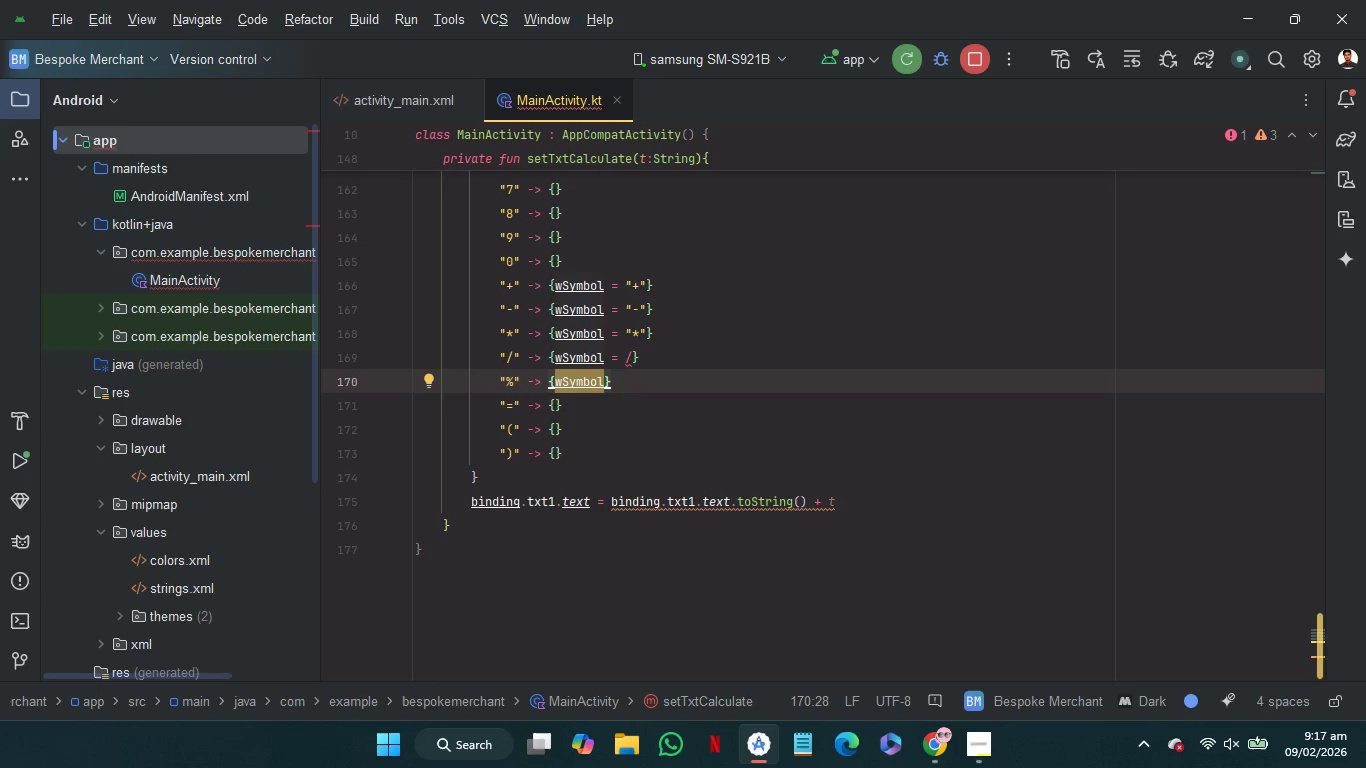 
key(Space)
 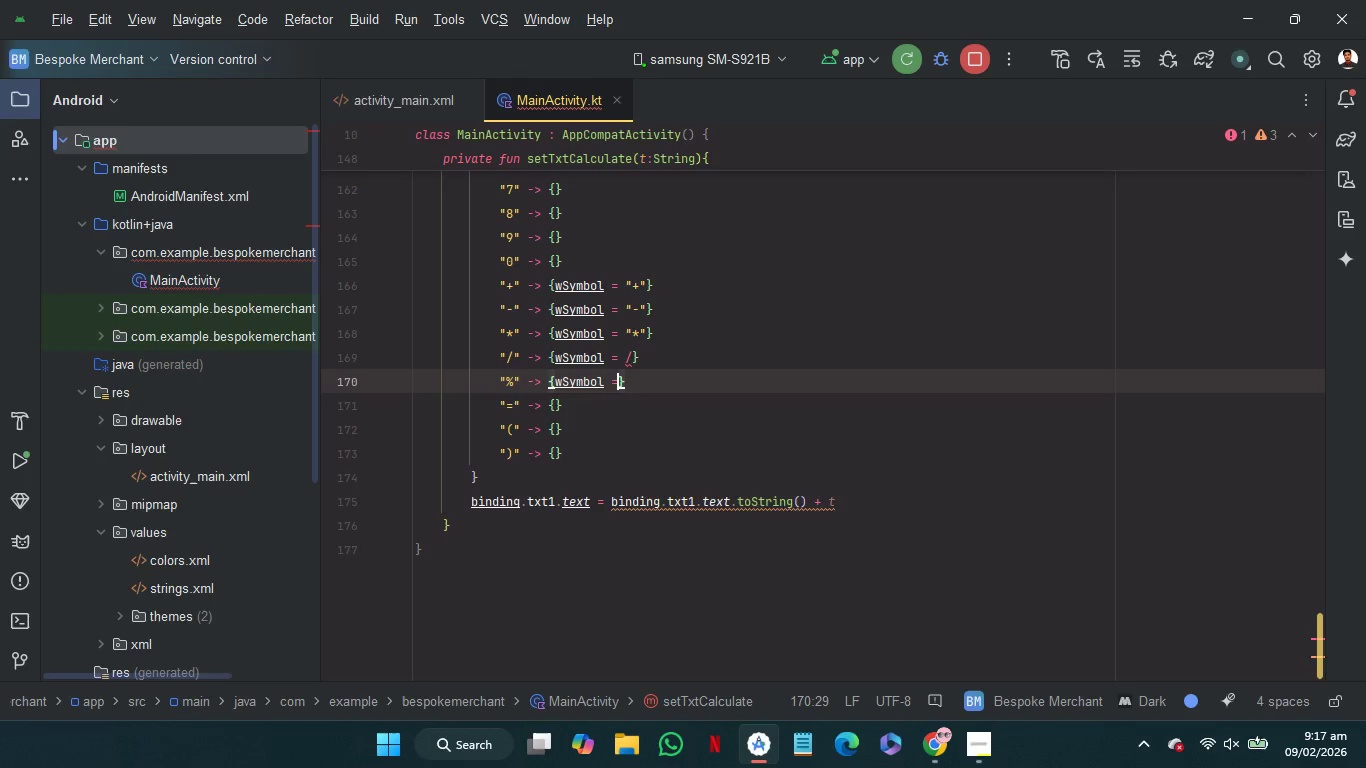 
key(Equal)
 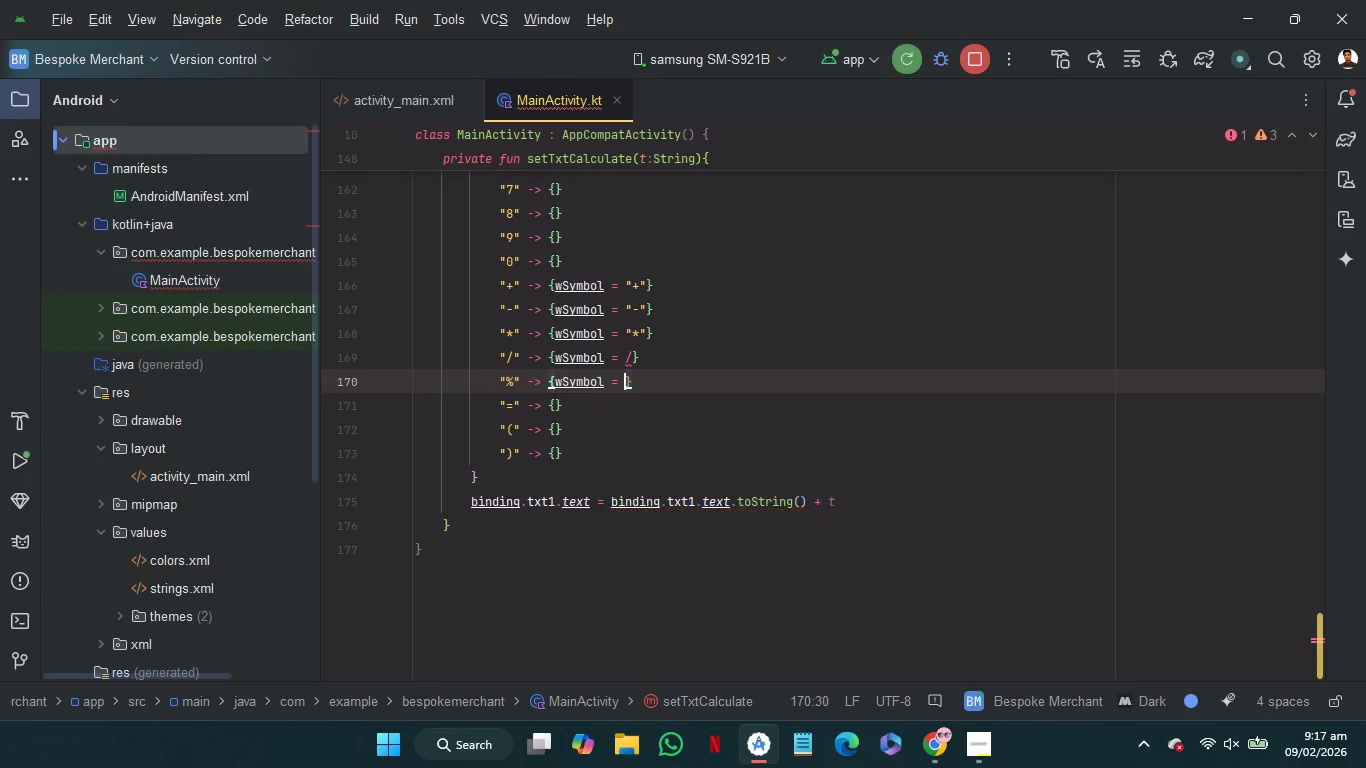 
key(Space)
 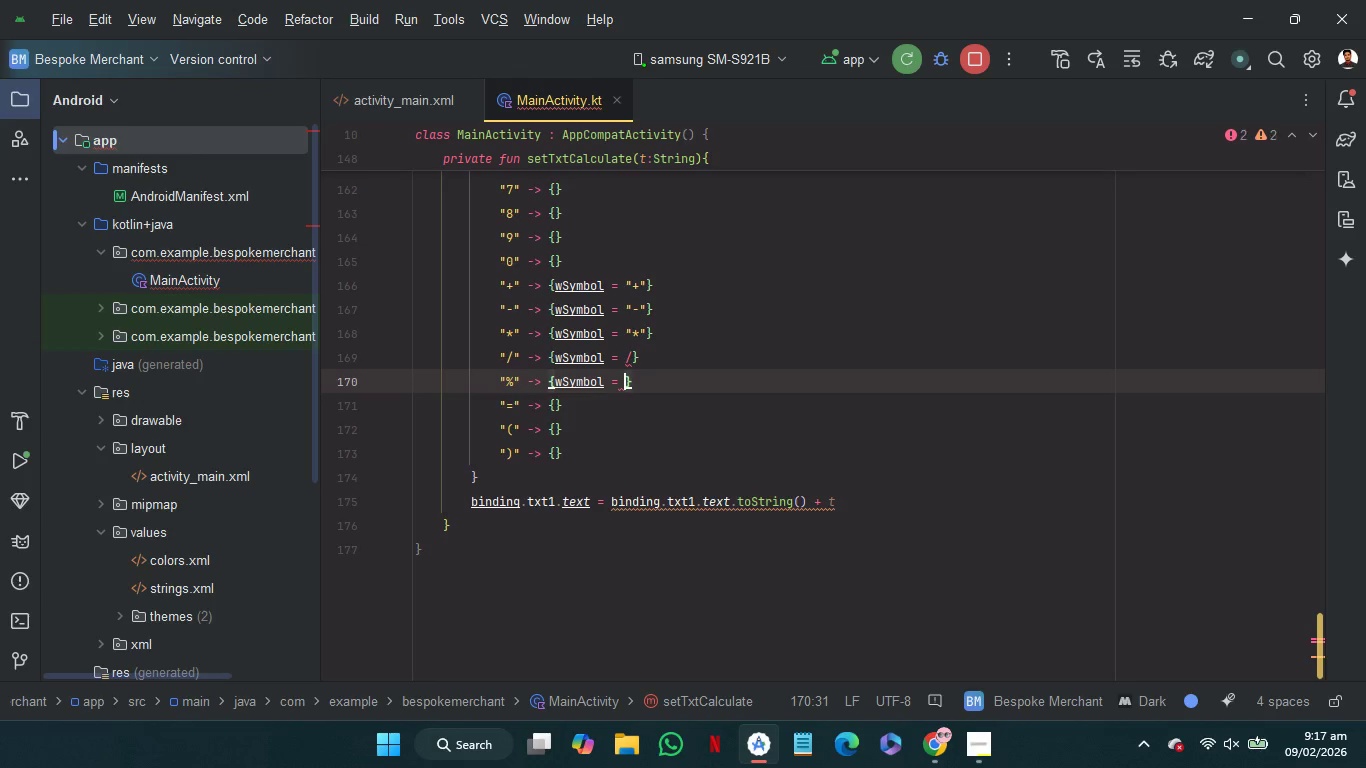 
key(Shift+Quote)
 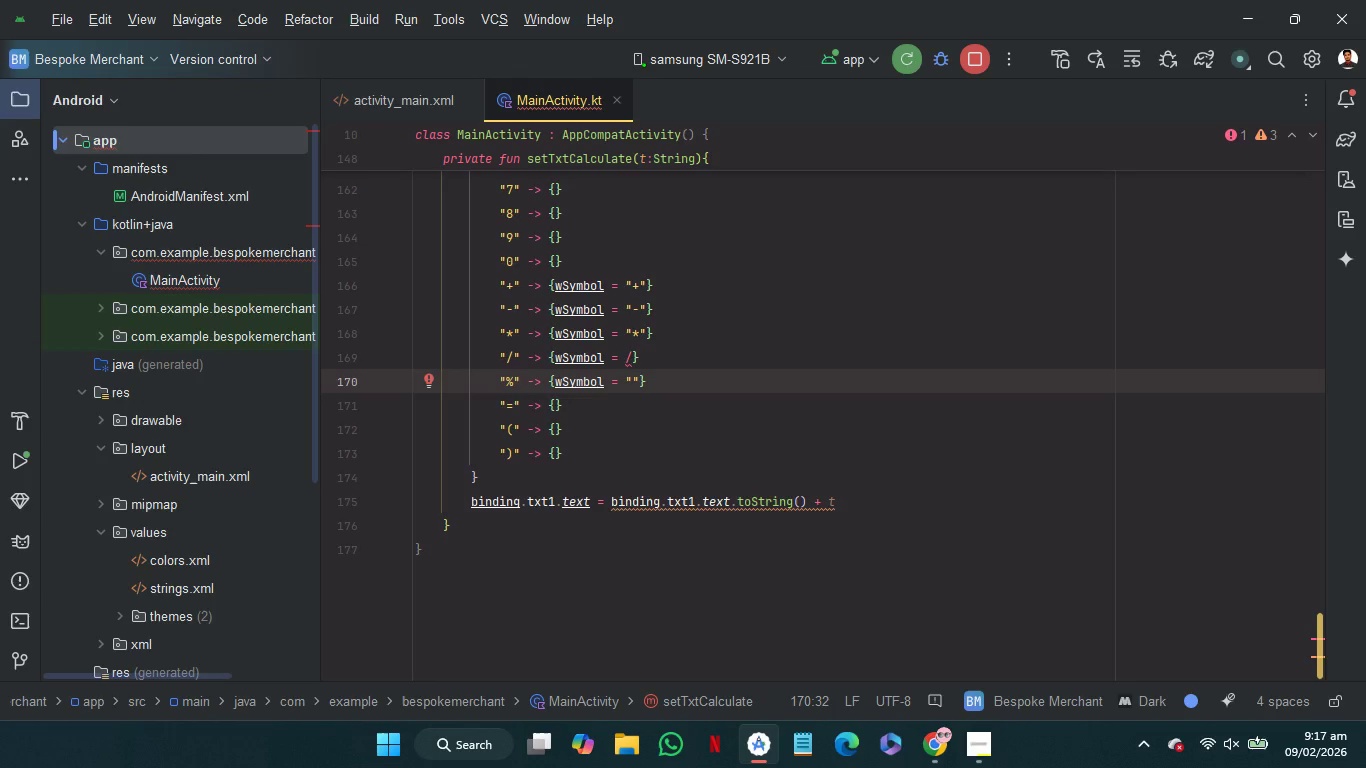 
key(Shift+5)
 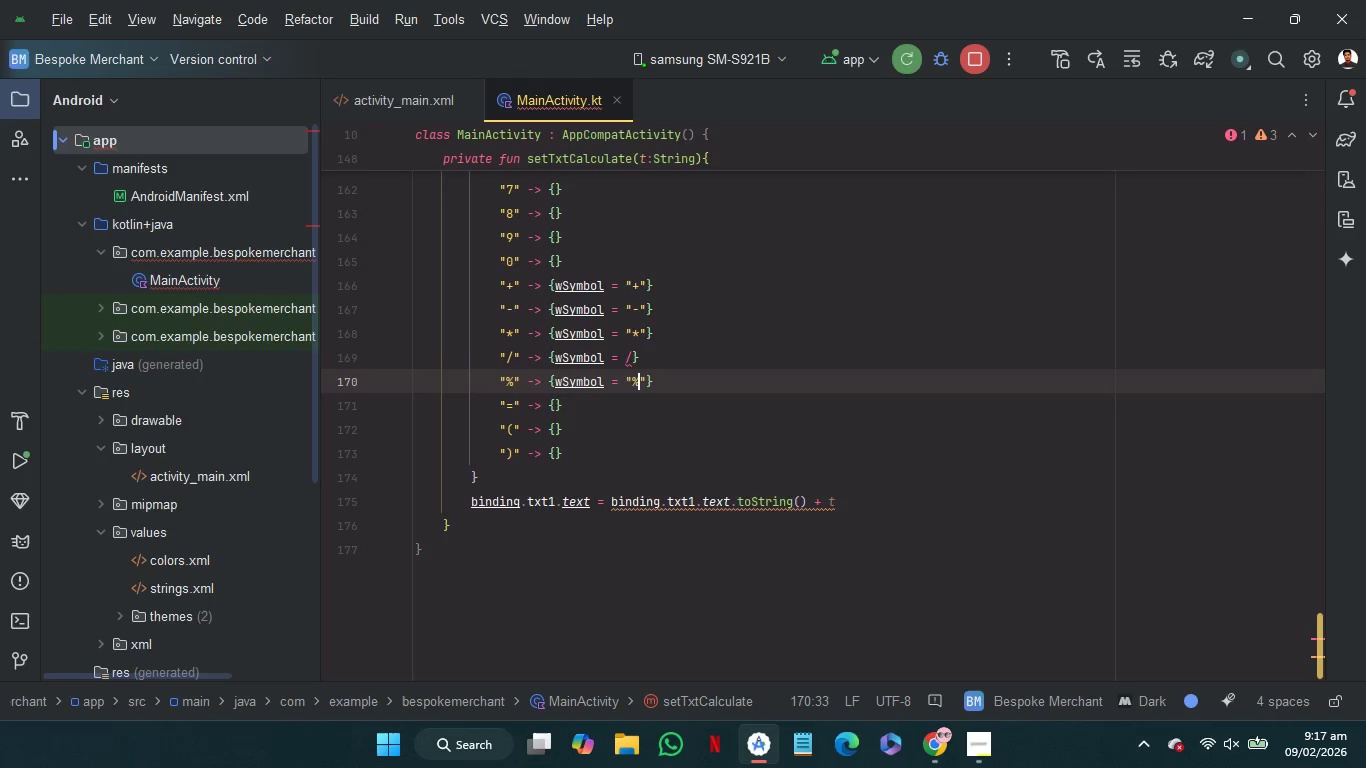 
key(ArrowUp)
 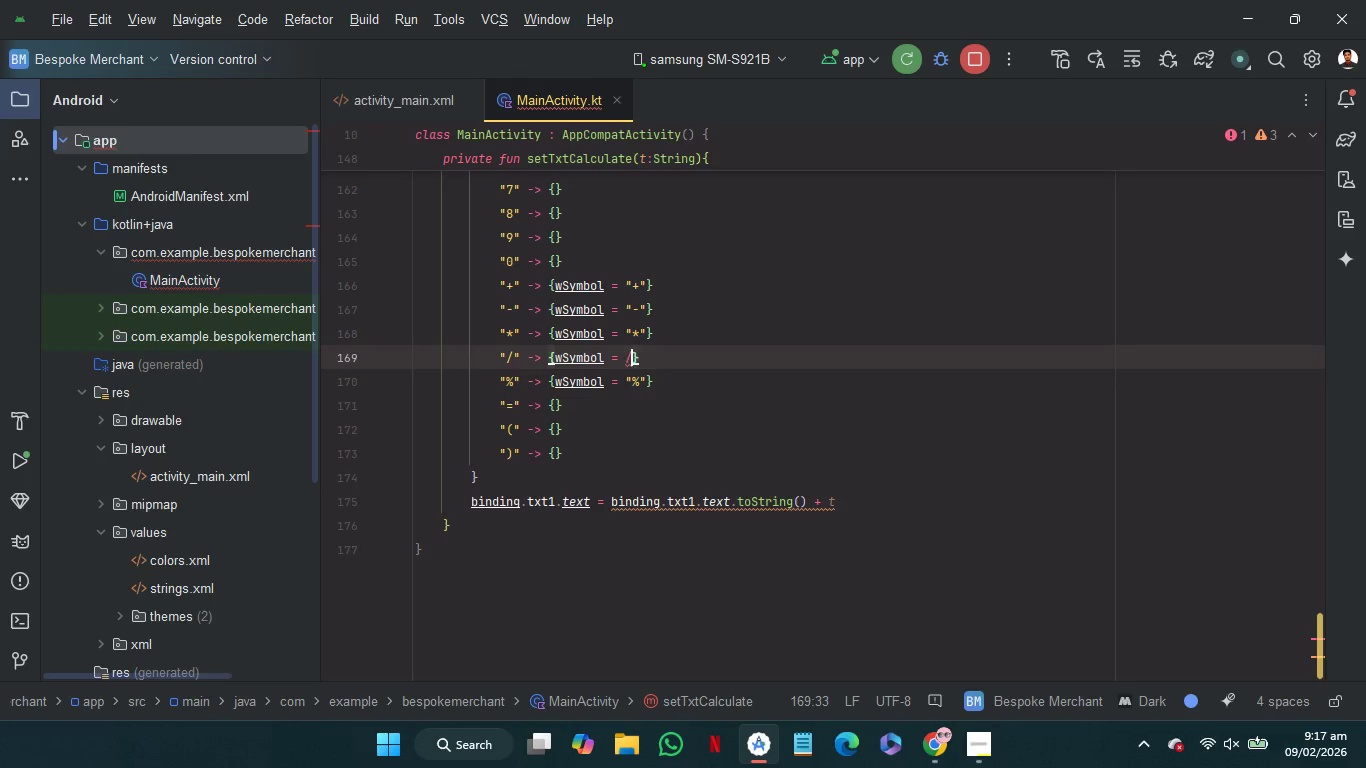 
key(ArrowLeft)
 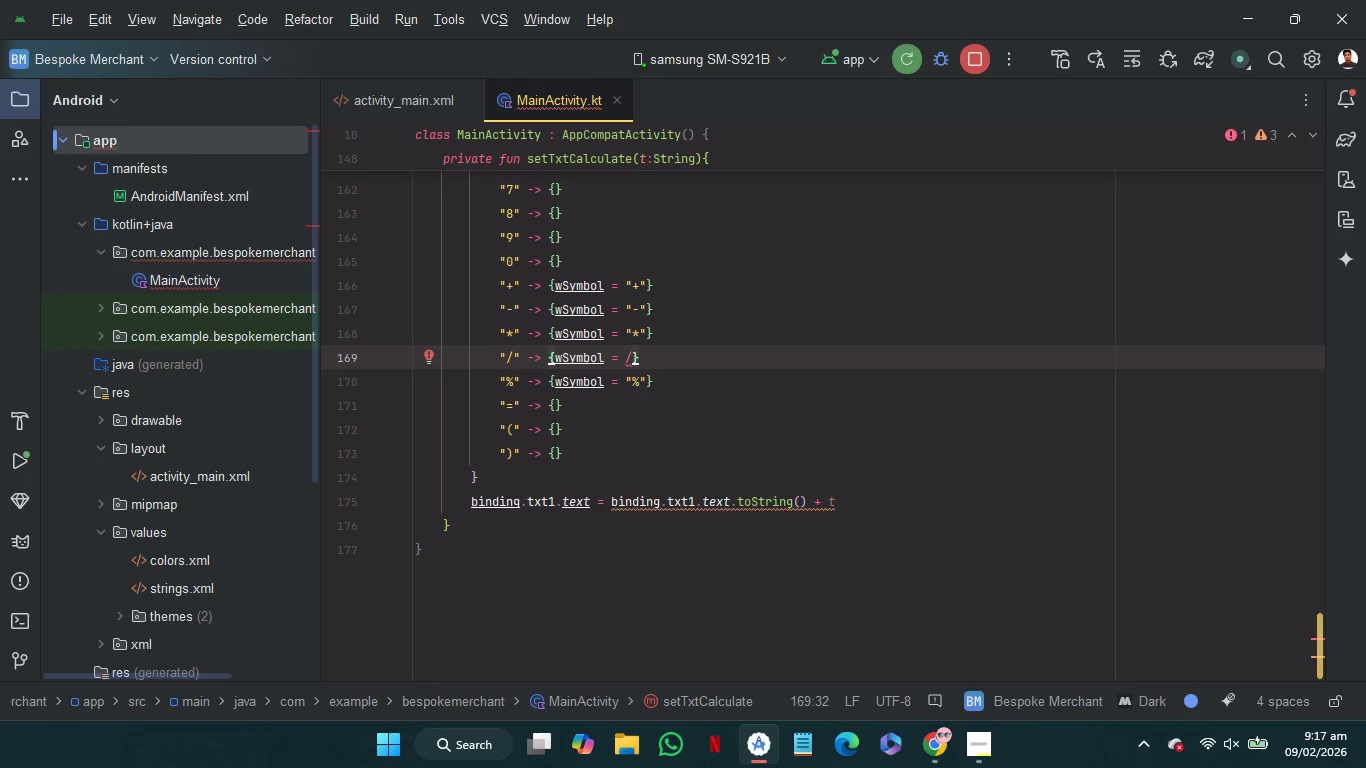 
key(Shift+ArrowLeft)
 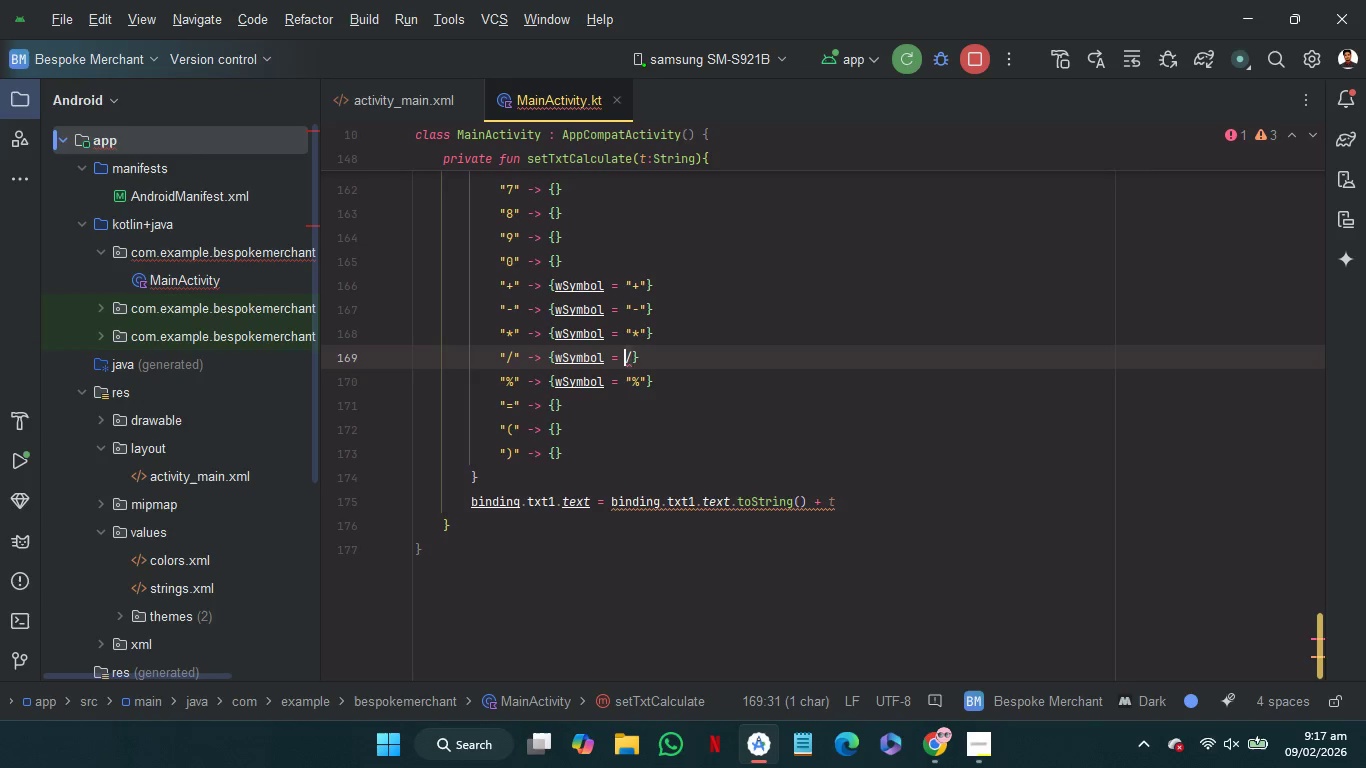 
key(Shift+Quote)
 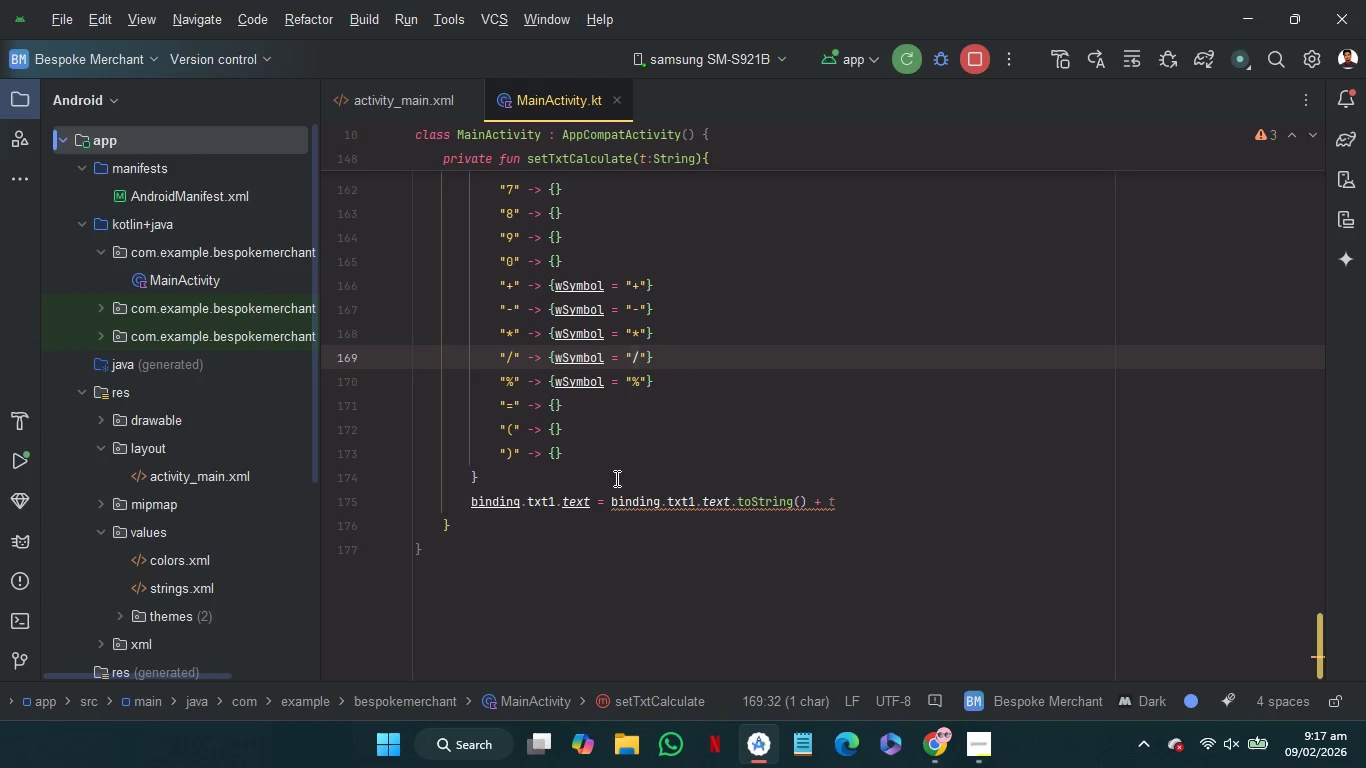 
left_click([615, 476])
 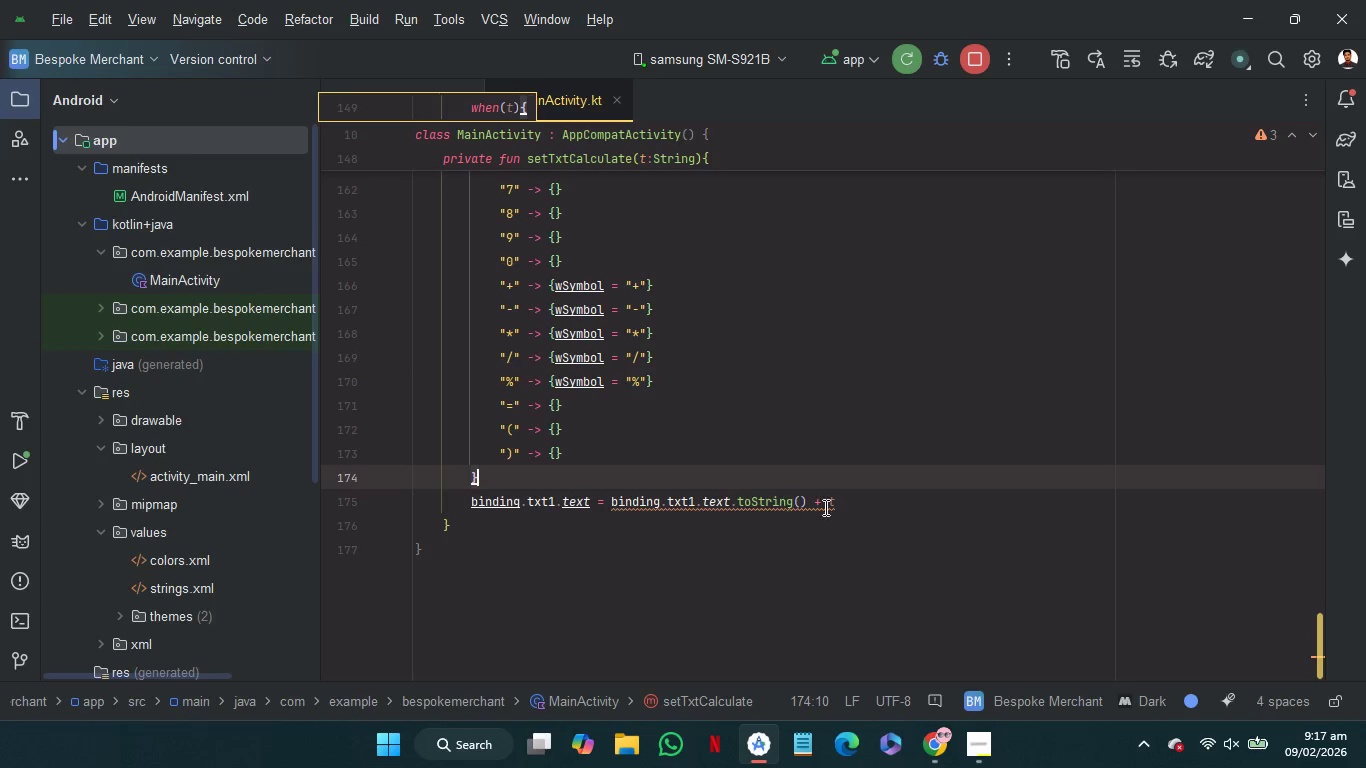 
scroll: coordinate [847, 507], scroll_direction: up, amount: 6.0
 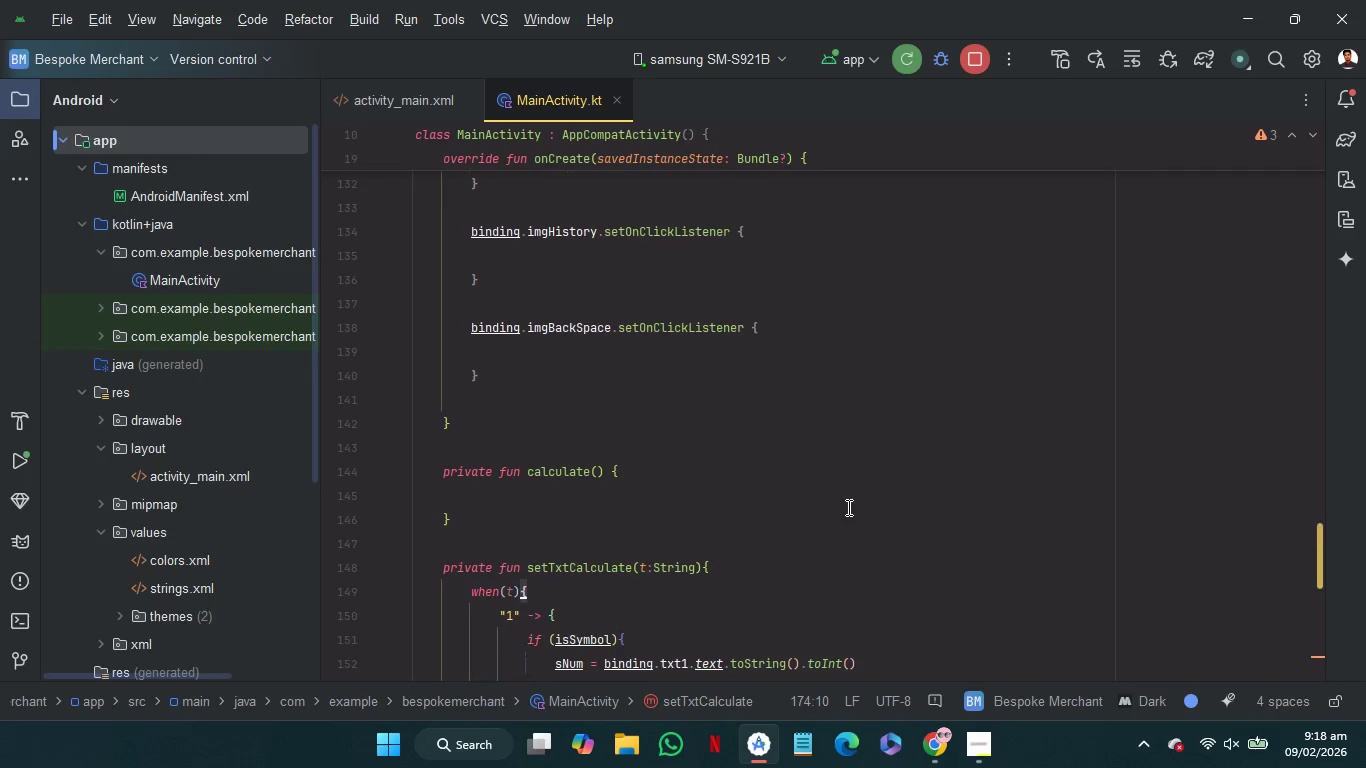 
scroll: coordinate [847, 507], scroll_direction: down, amount: 3.0
 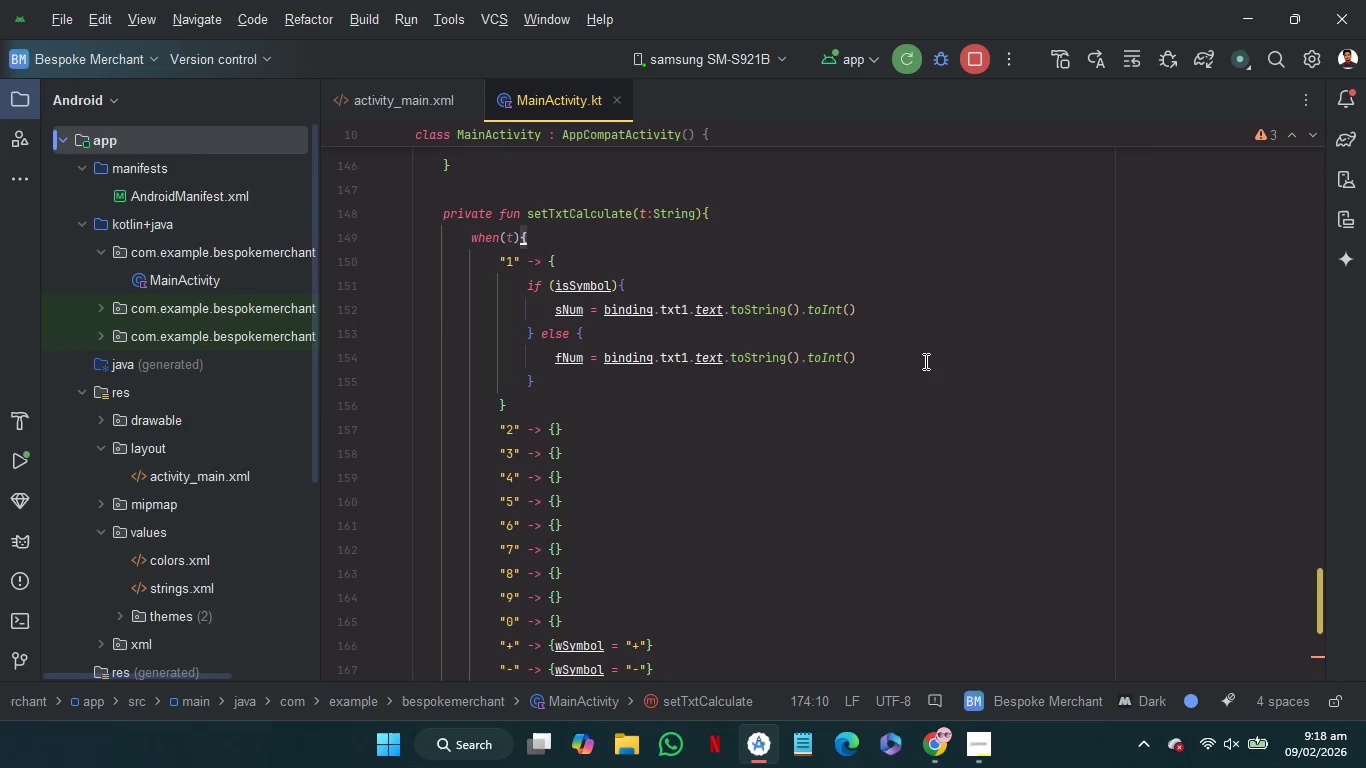 
wait(5.53)
 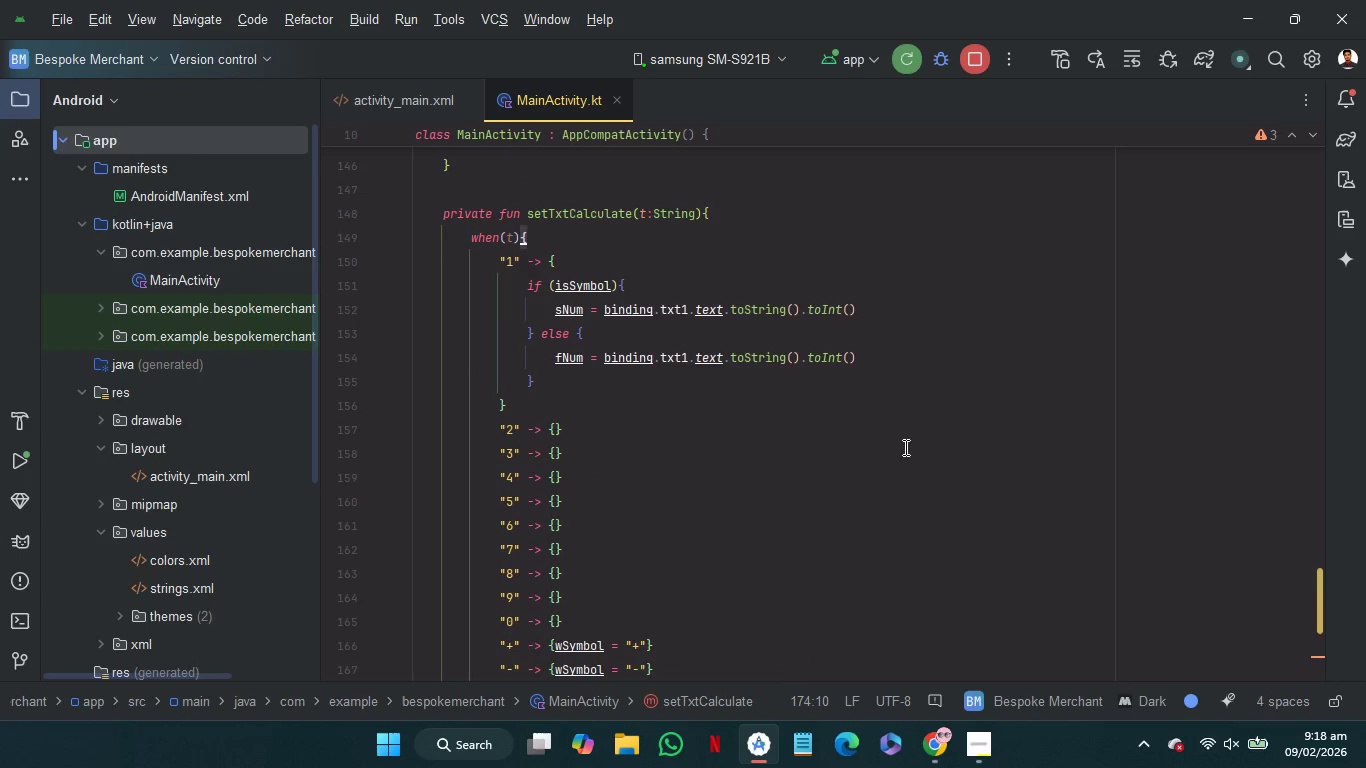 
left_click([927, 355])
 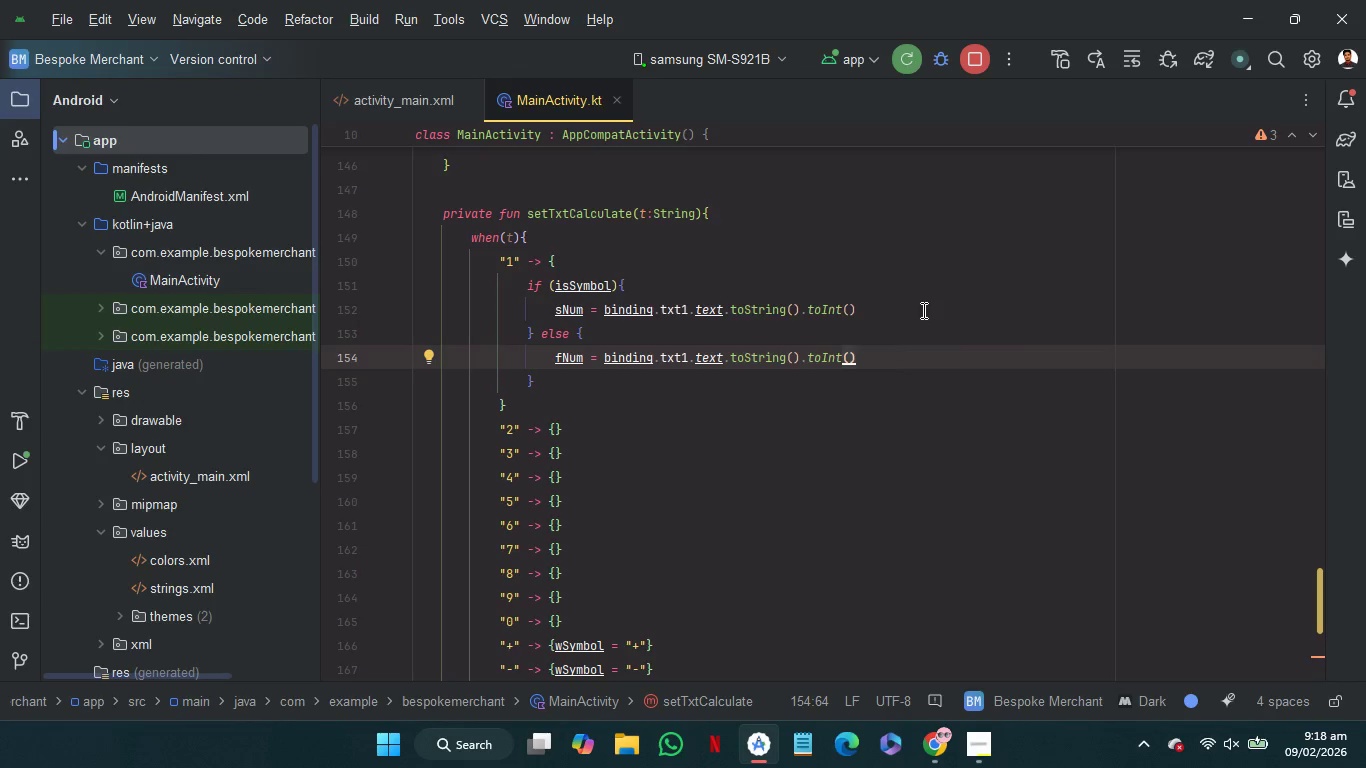 
left_click([922, 310])
 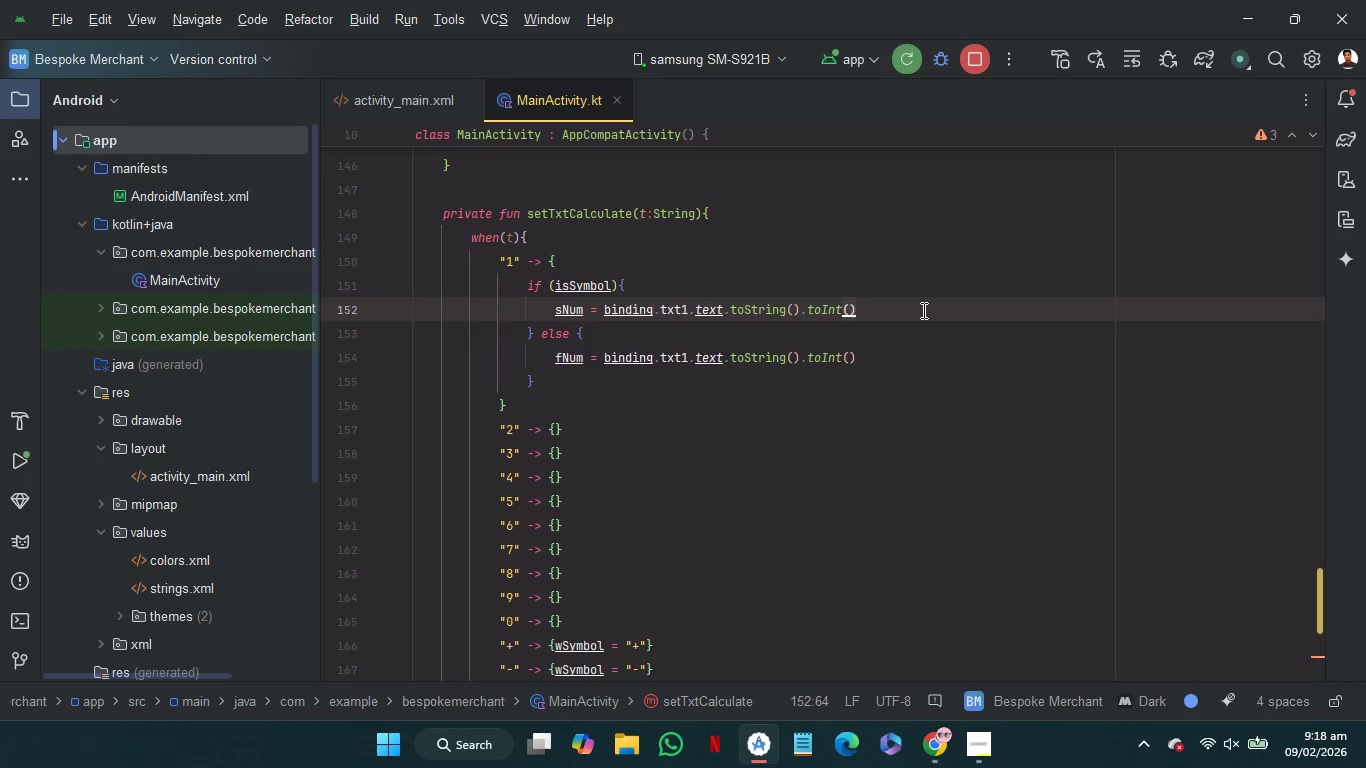 
key(Enter)
 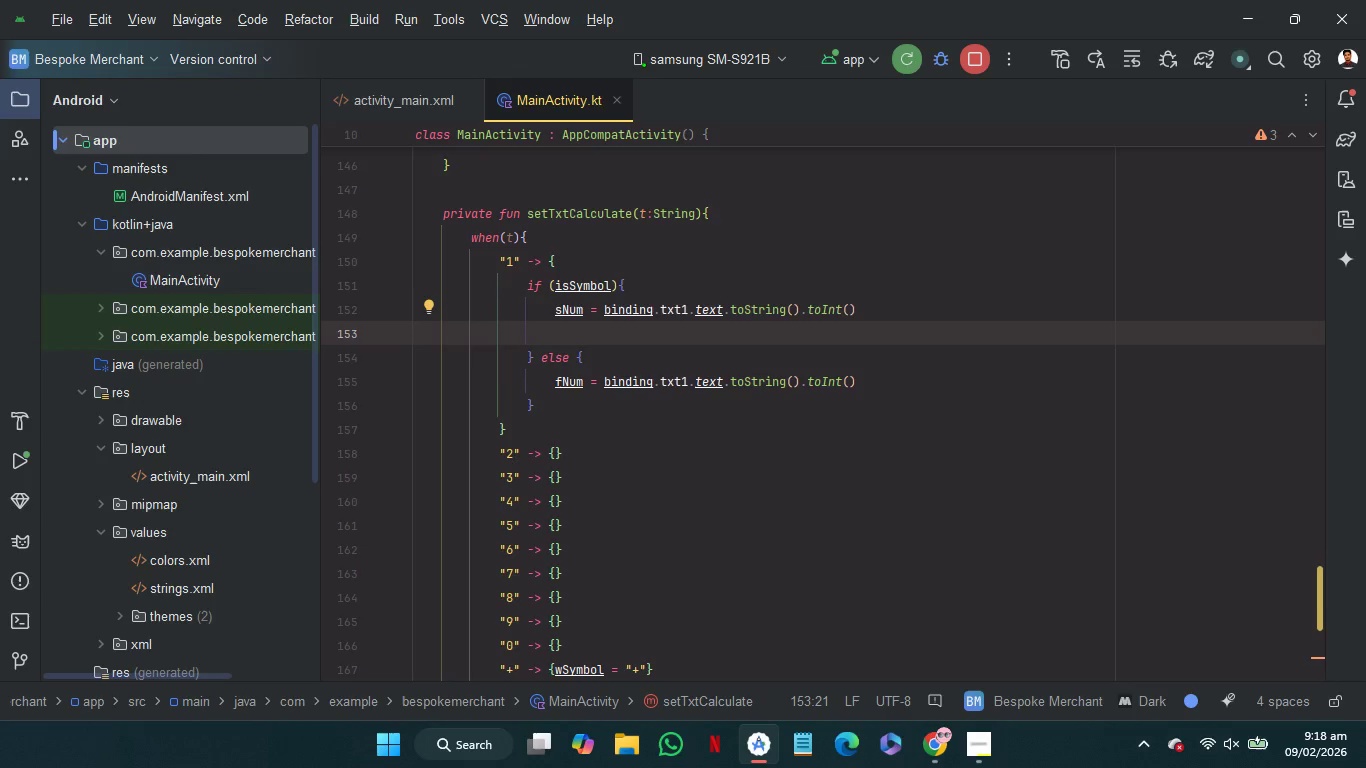 
wait(10.67)
 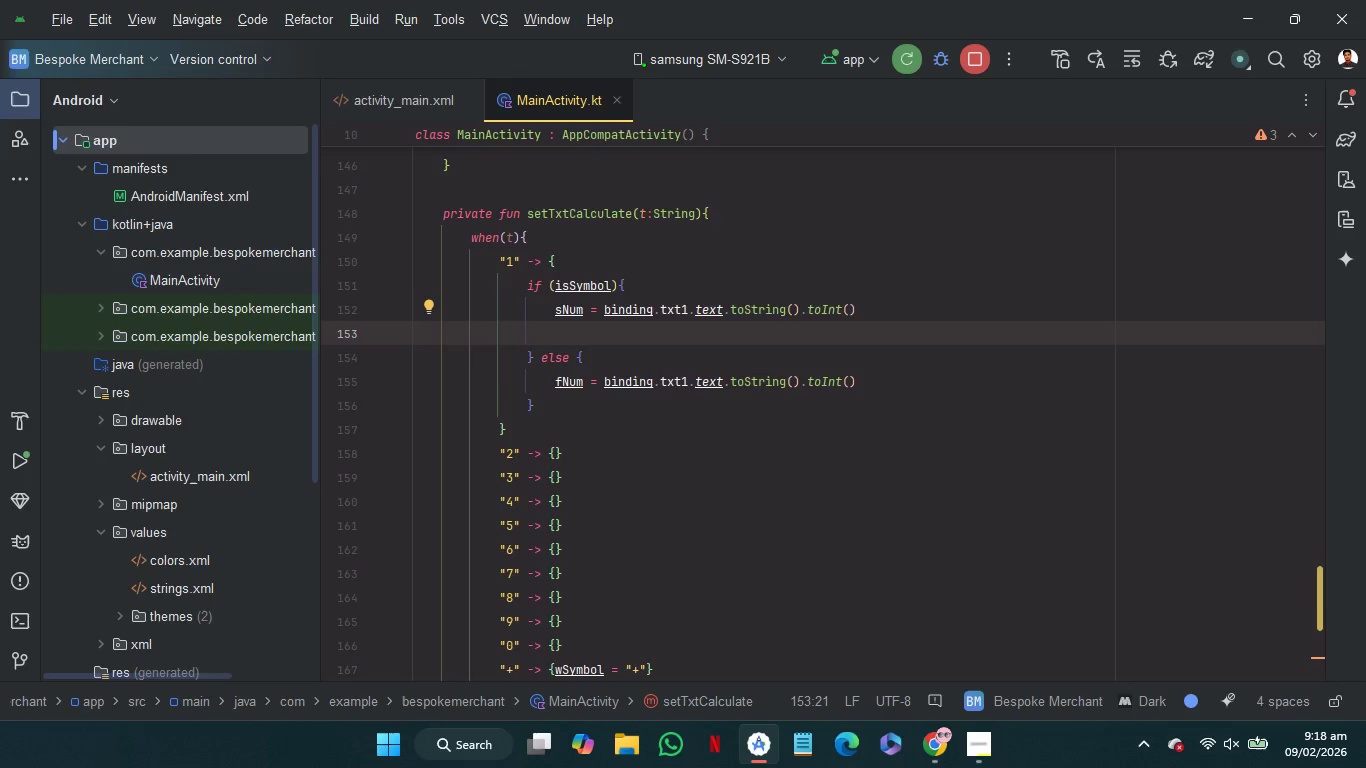 
left_click([710, 280])
 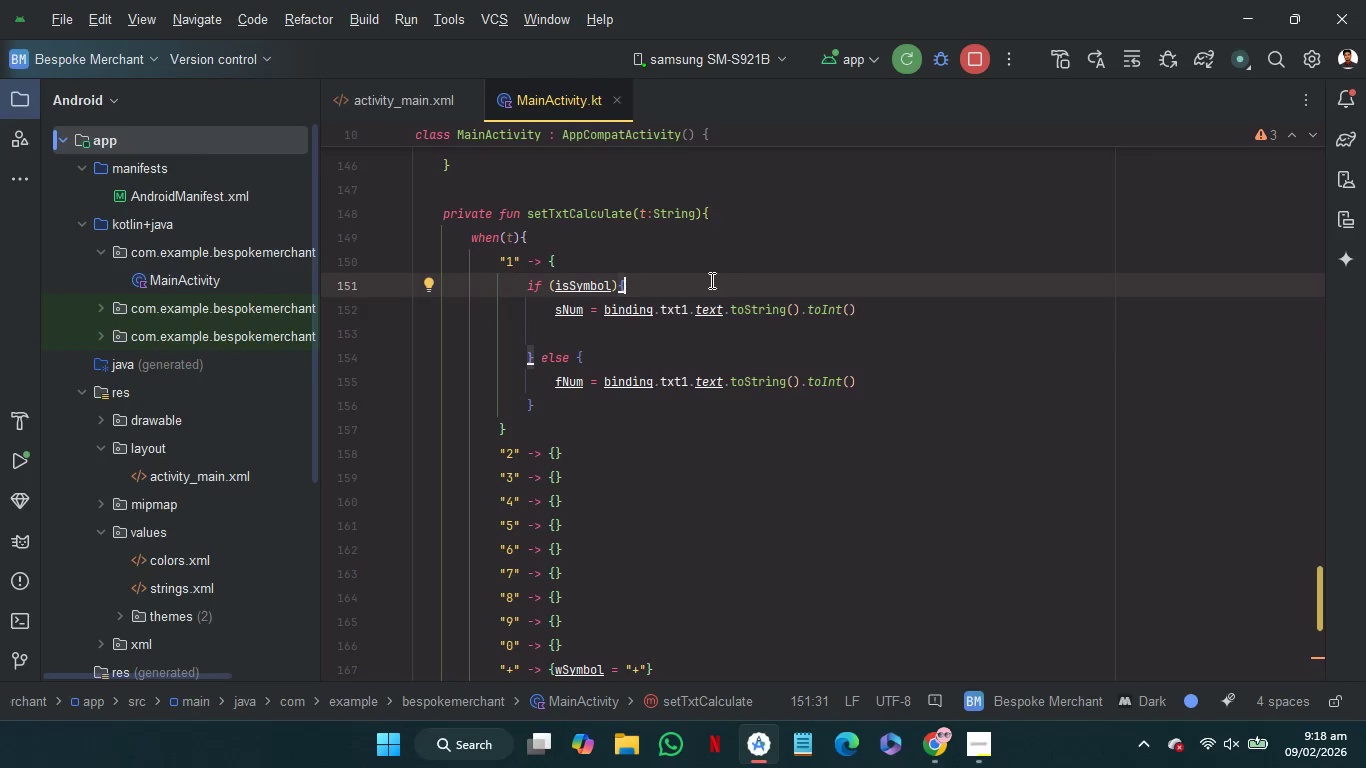 
wait(8.36)
 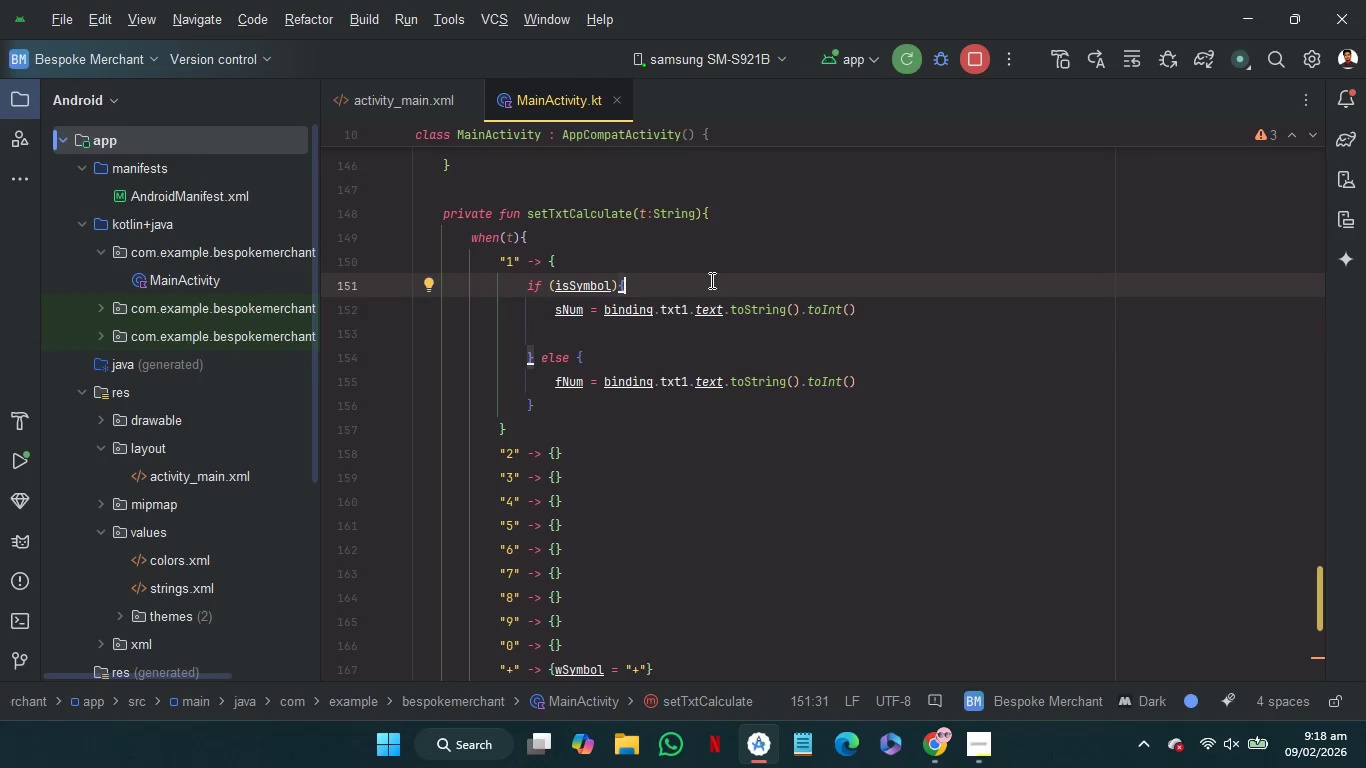 
left_click([710, 330])
 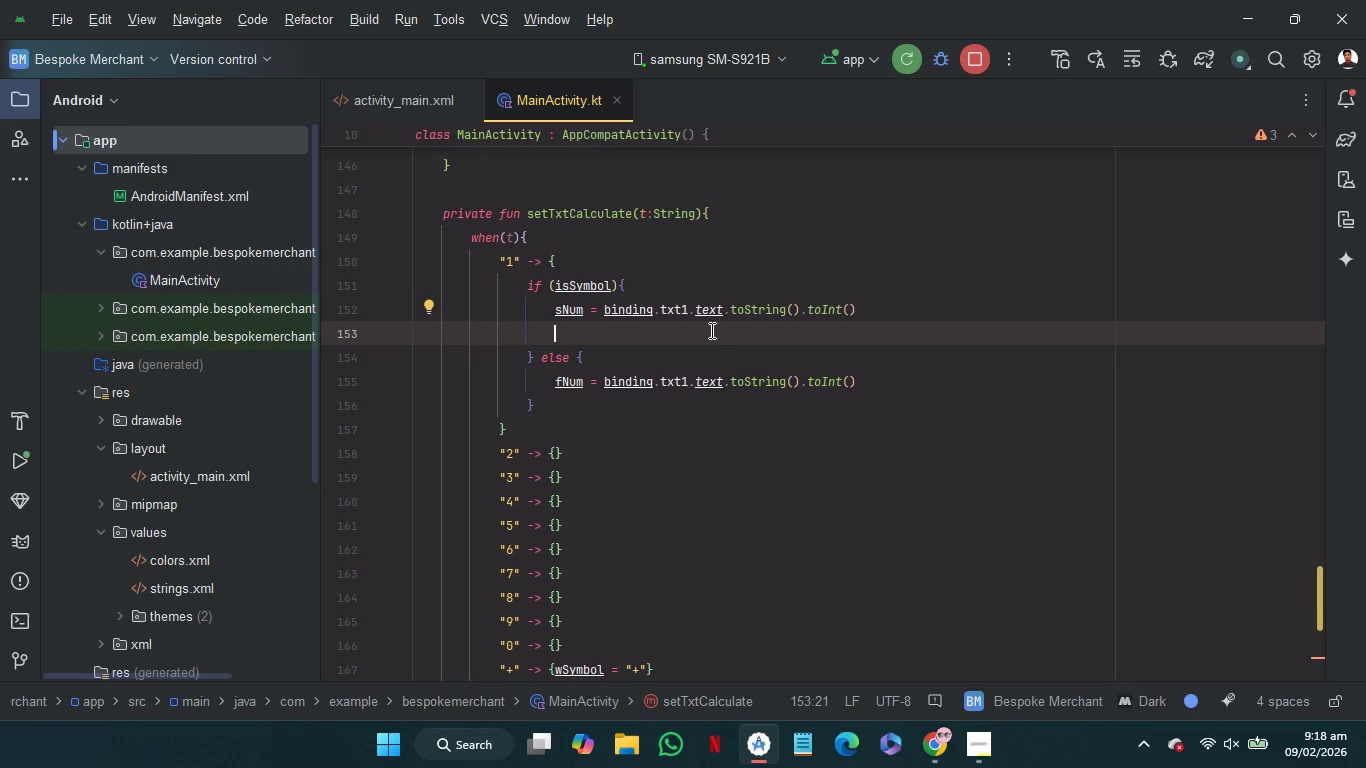 
wait(32.14)
 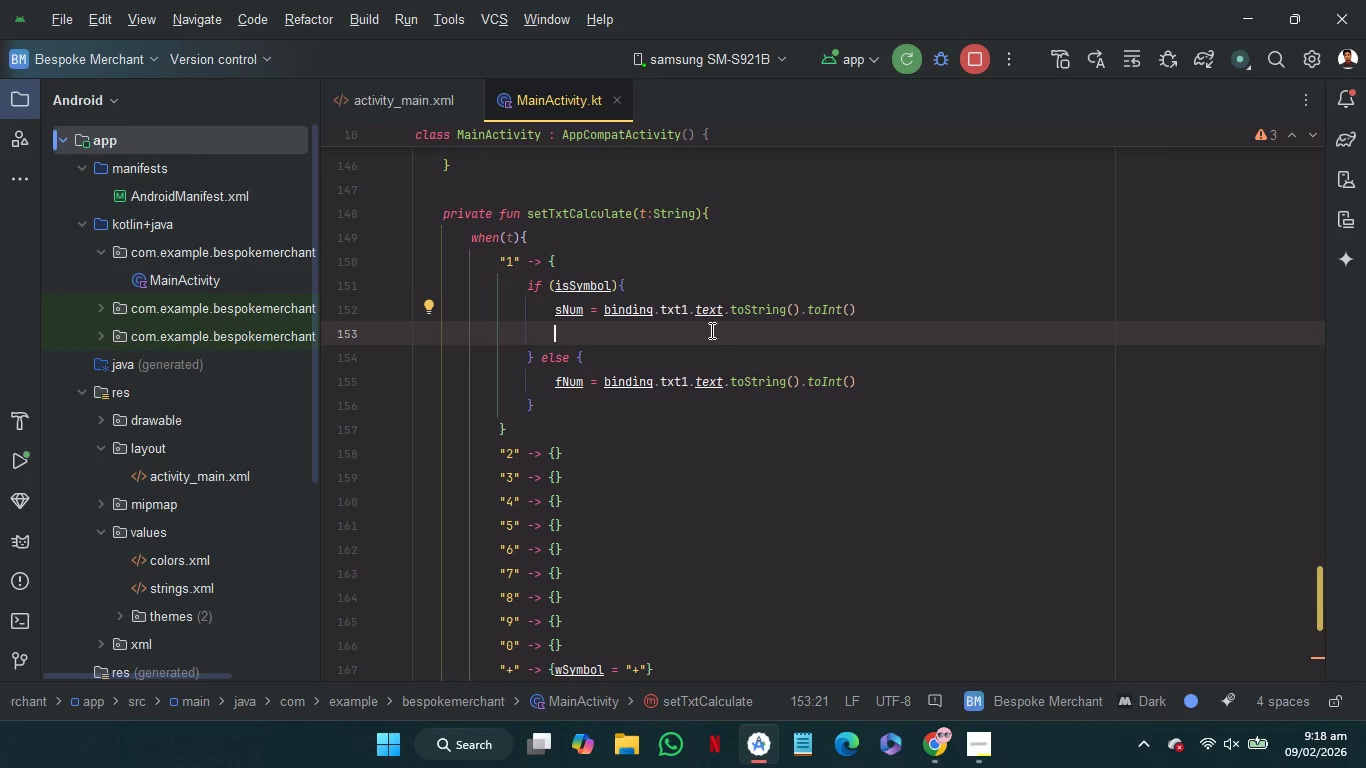 
key(W)
 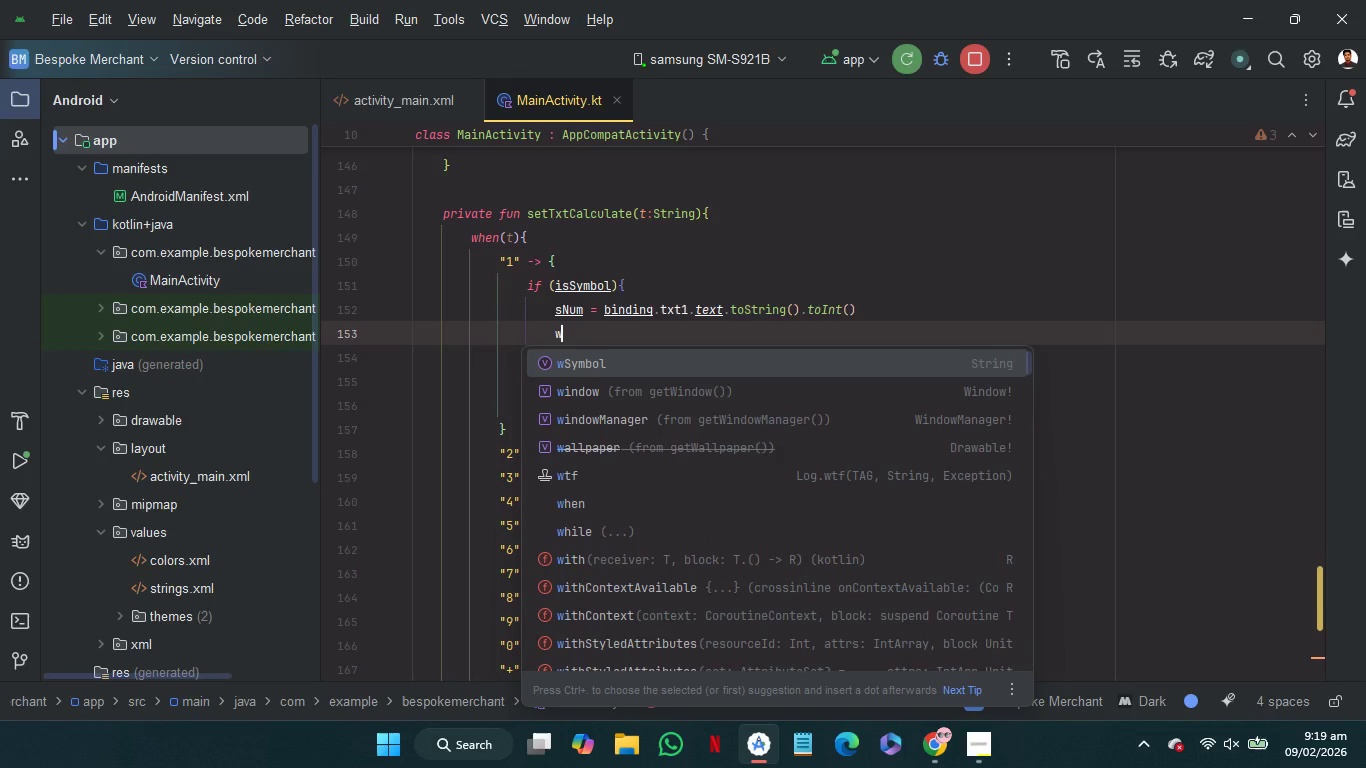 
key(Backspace)
 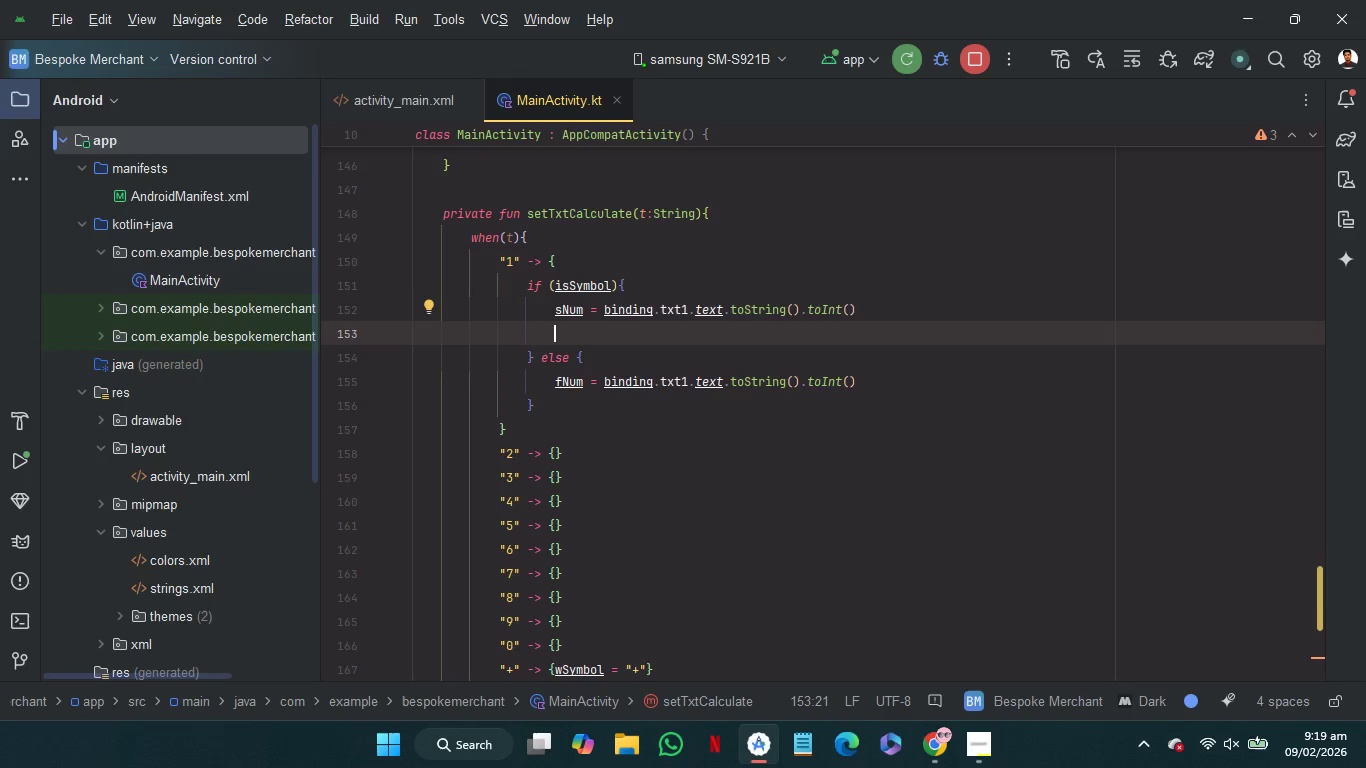 
wait(10.33)
 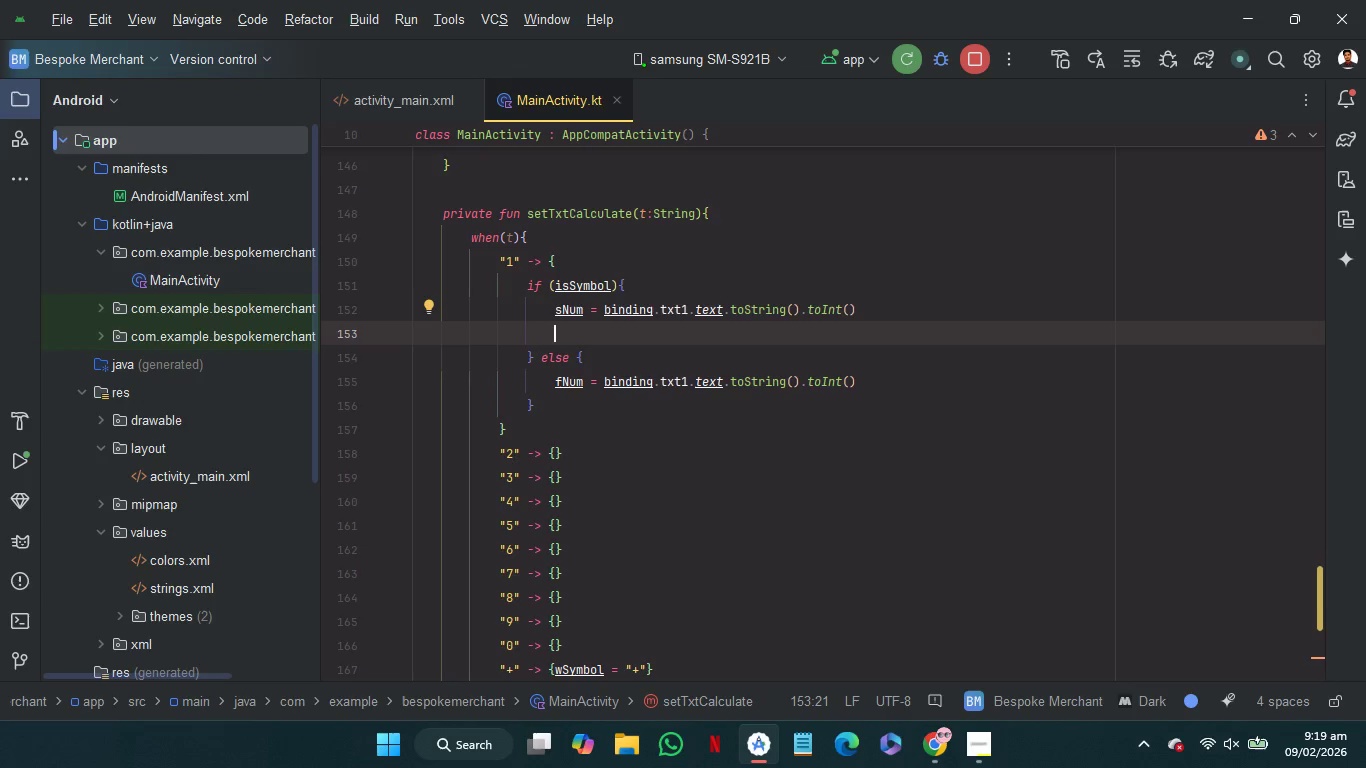 
type(when{)
key(Backspace)
 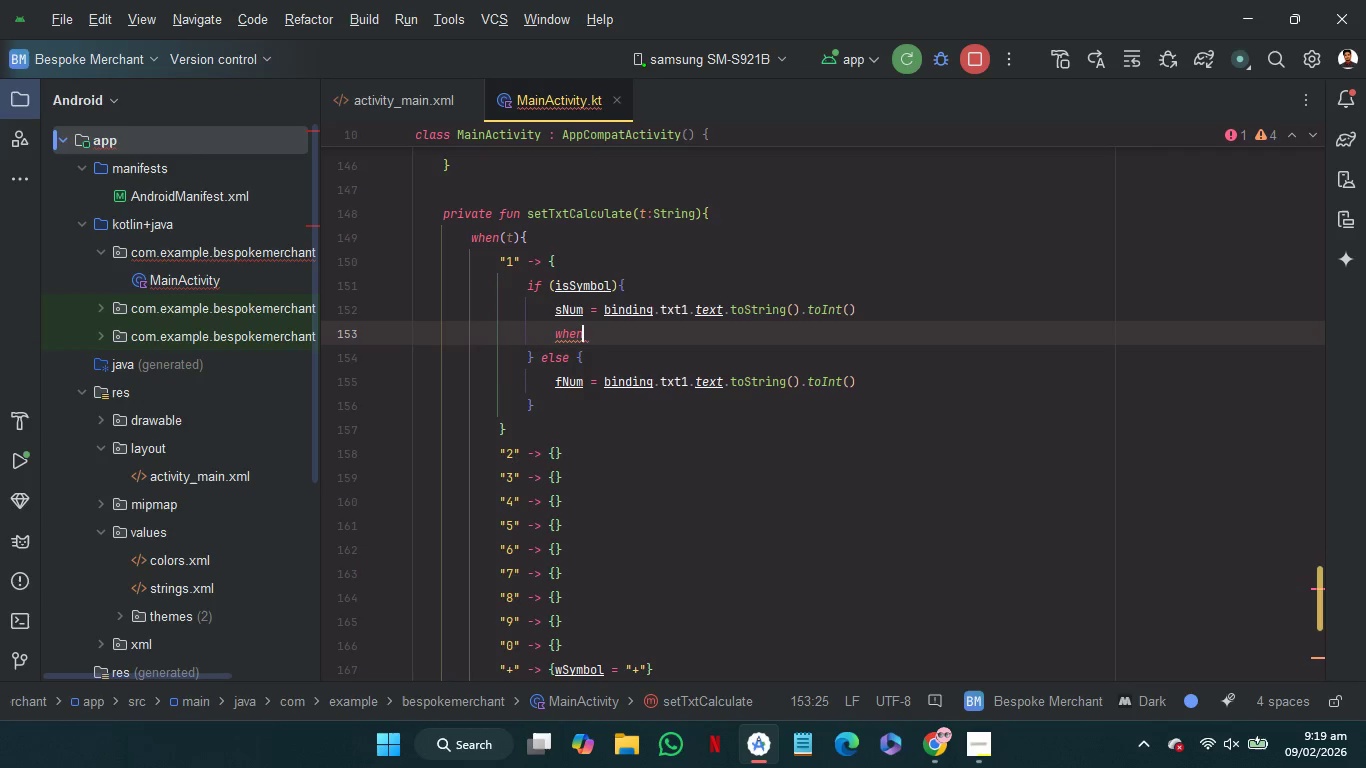 
type((w)
 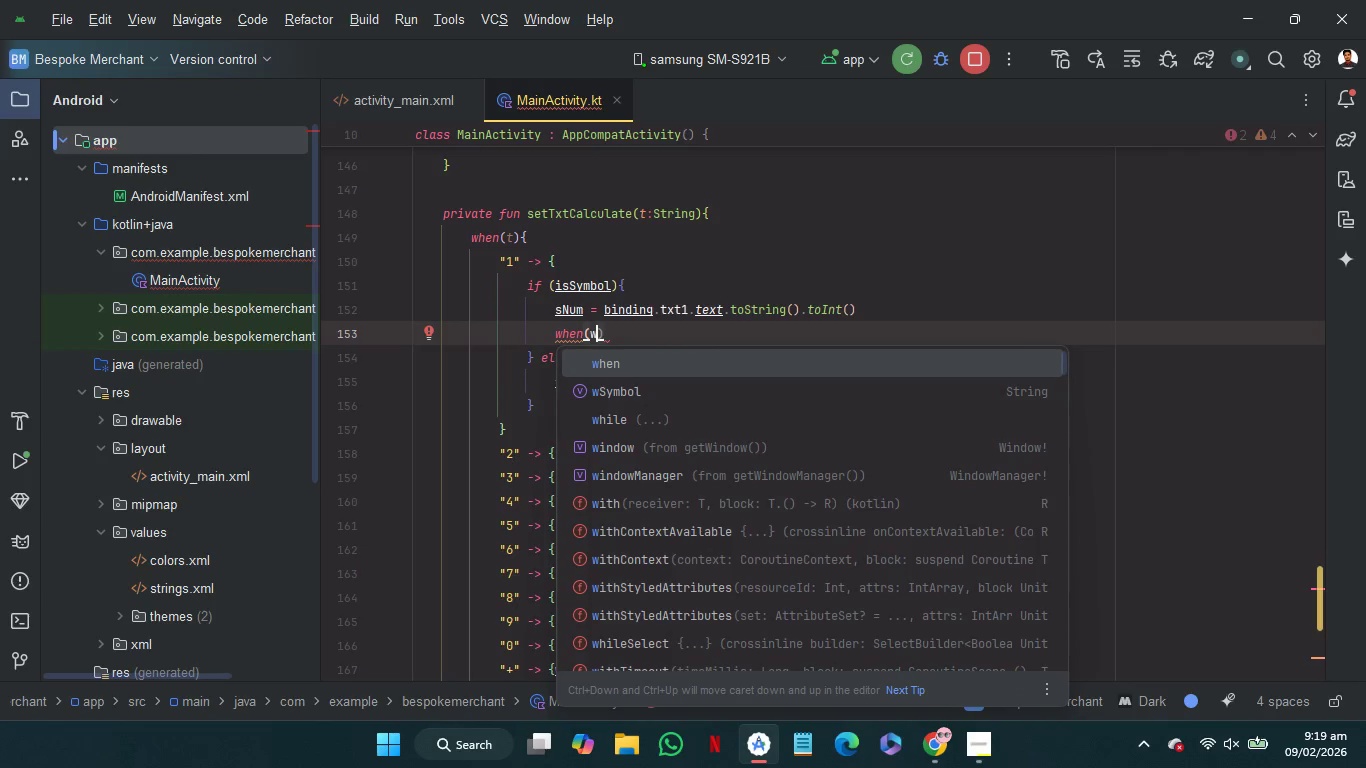 
key(ArrowDown)
 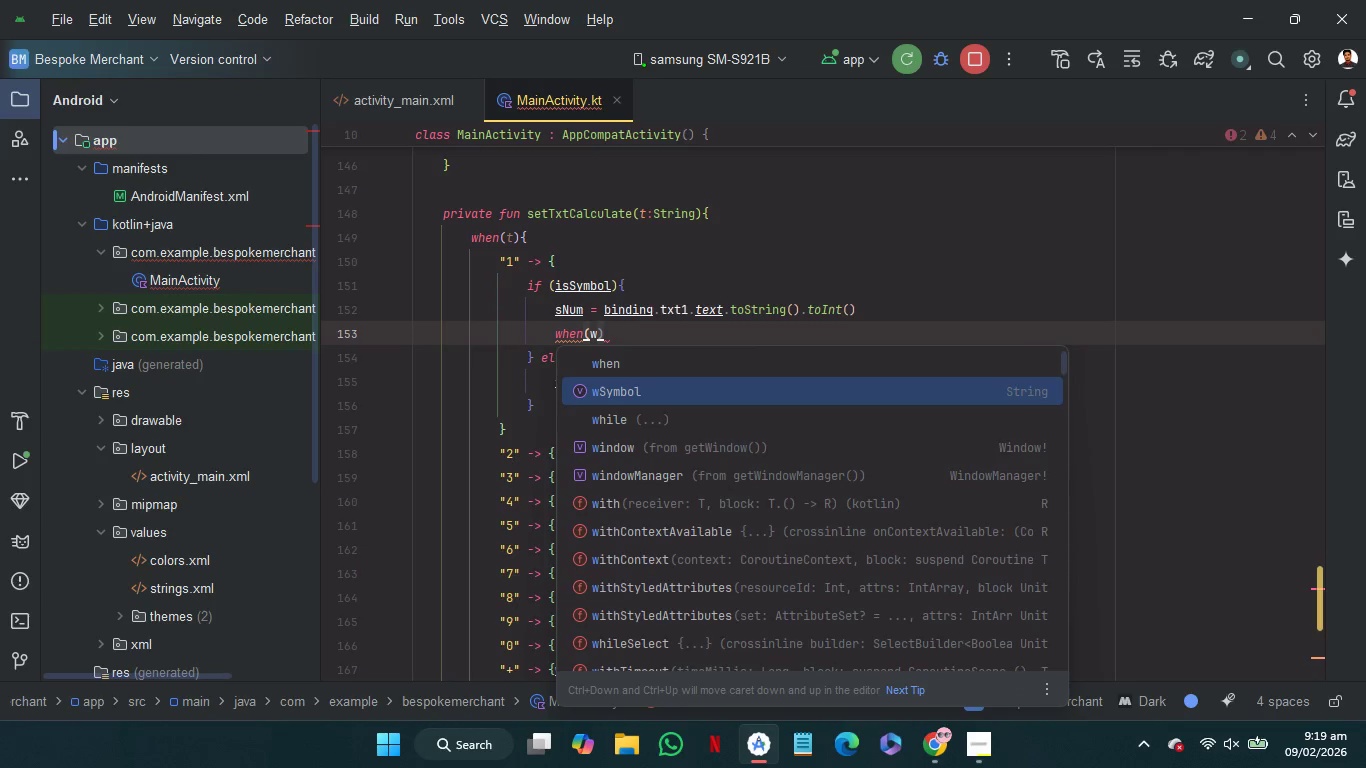 
key(Enter)
 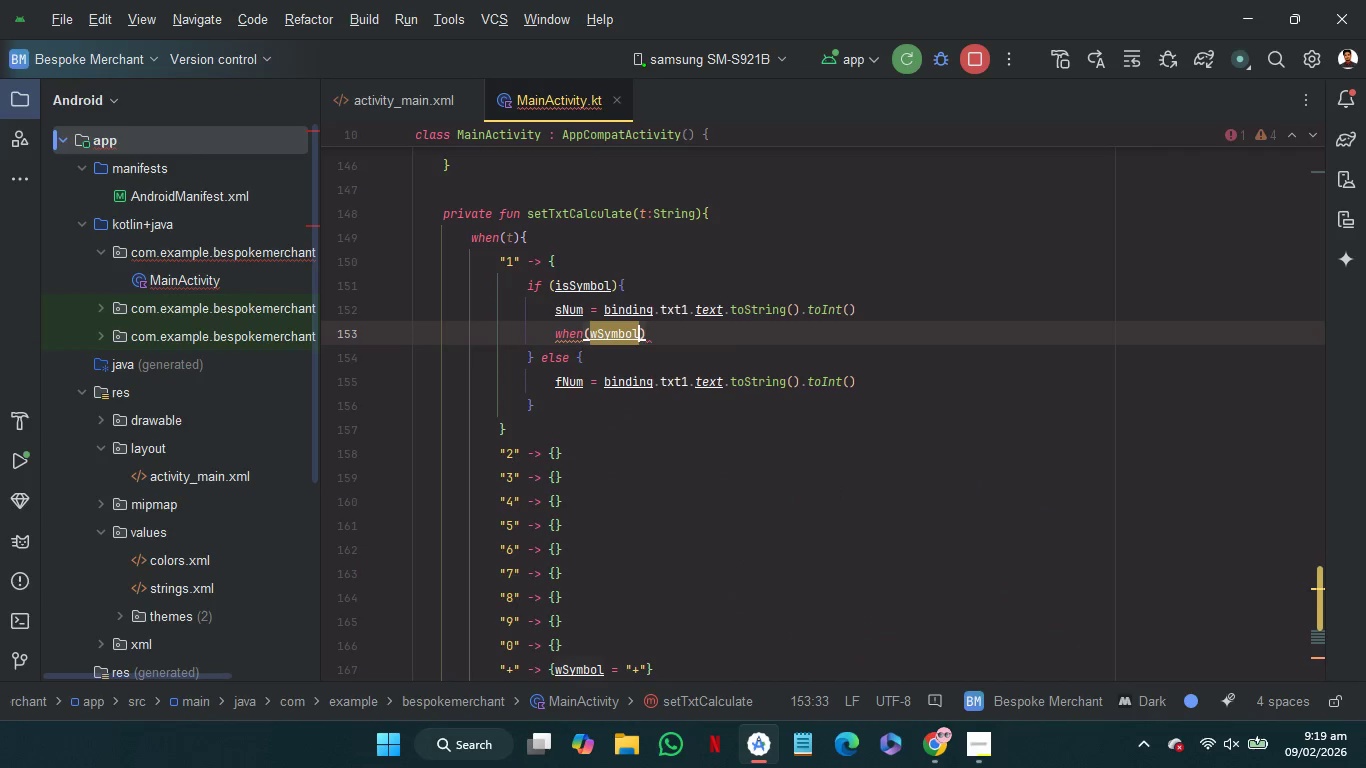 
key(ArrowRight)
 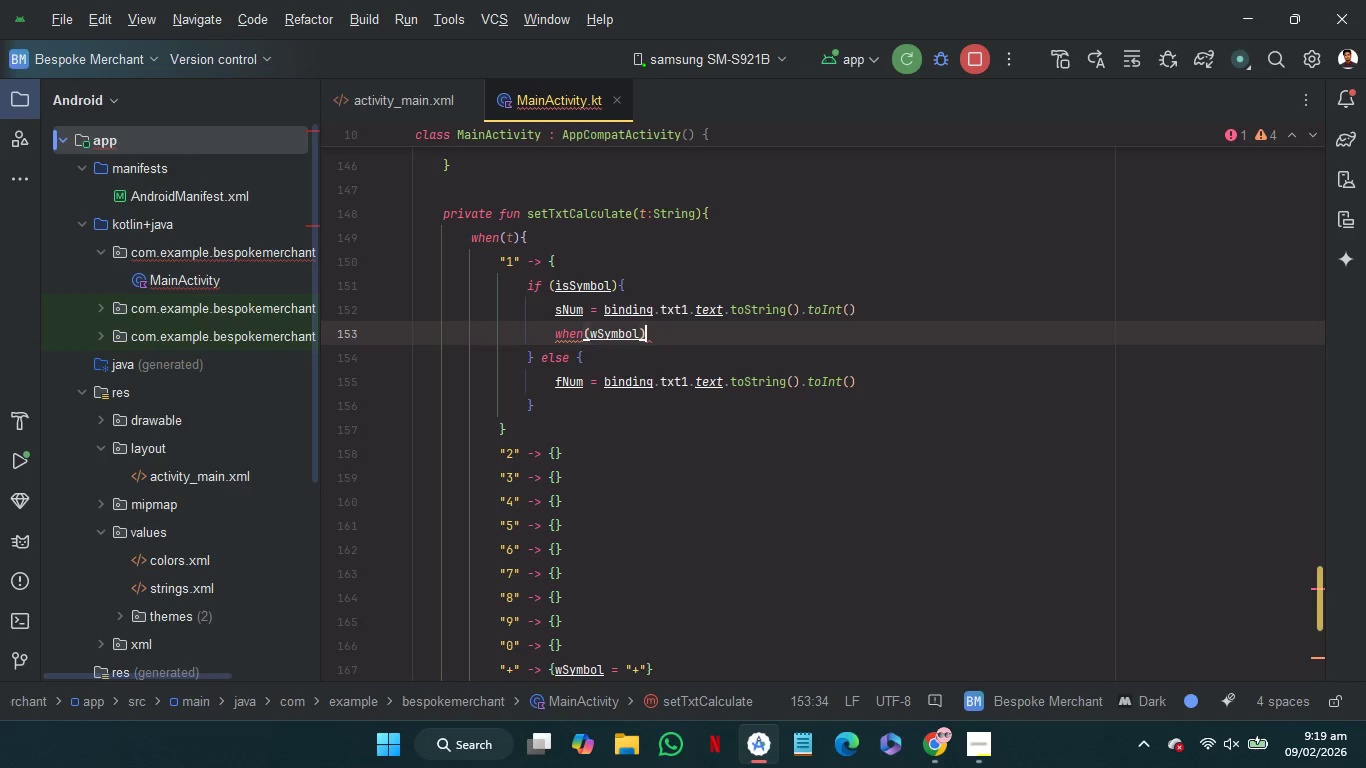 
key(Shift+BracketLeft)
 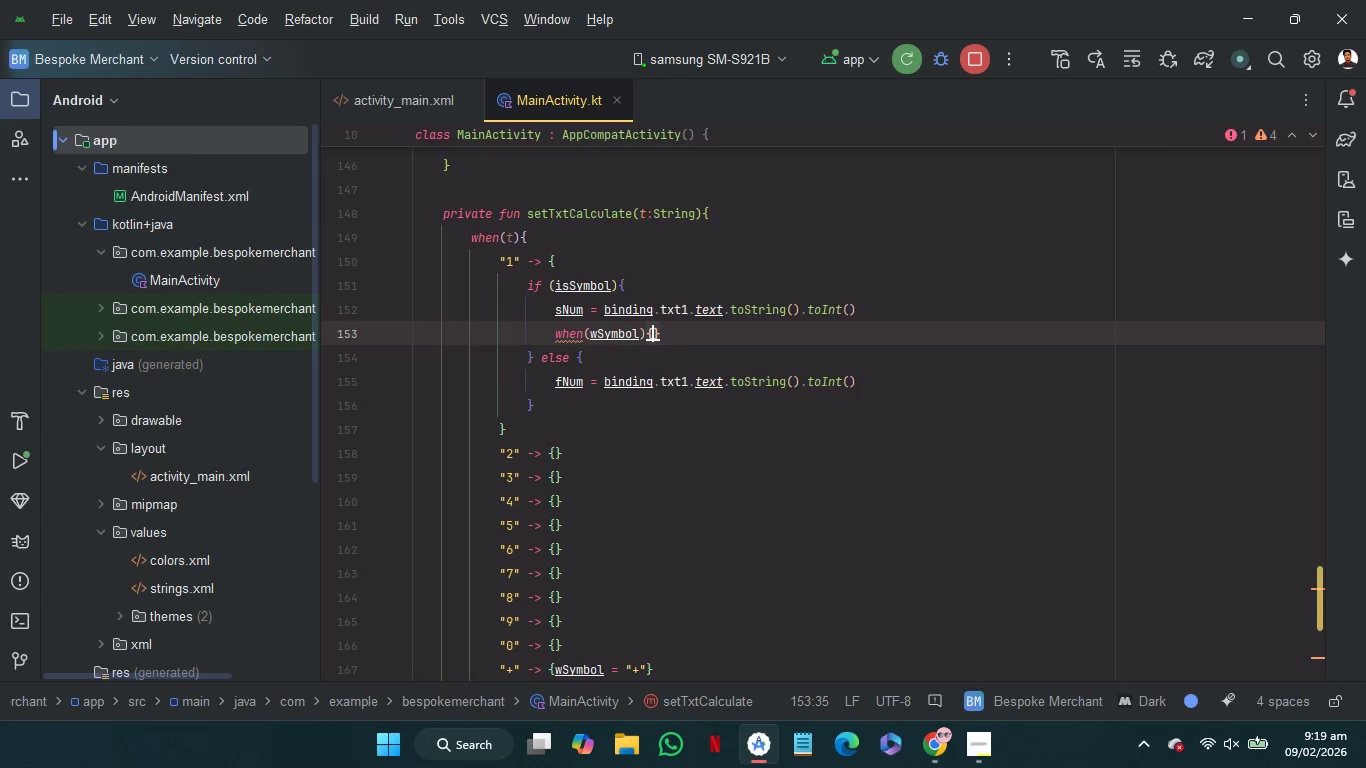 
key(Enter)
 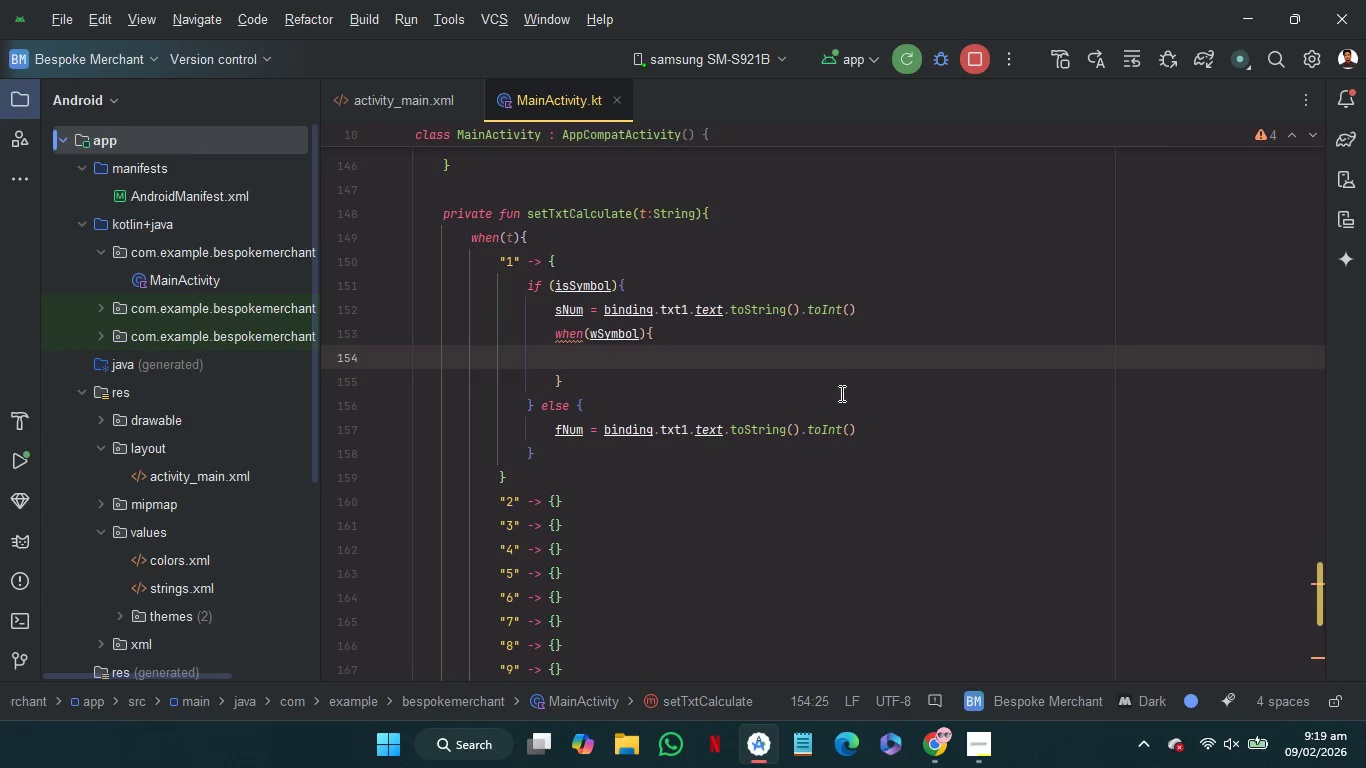 
scroll: coordinate [840, 398], scroll_direction: down, amount: 2.0
 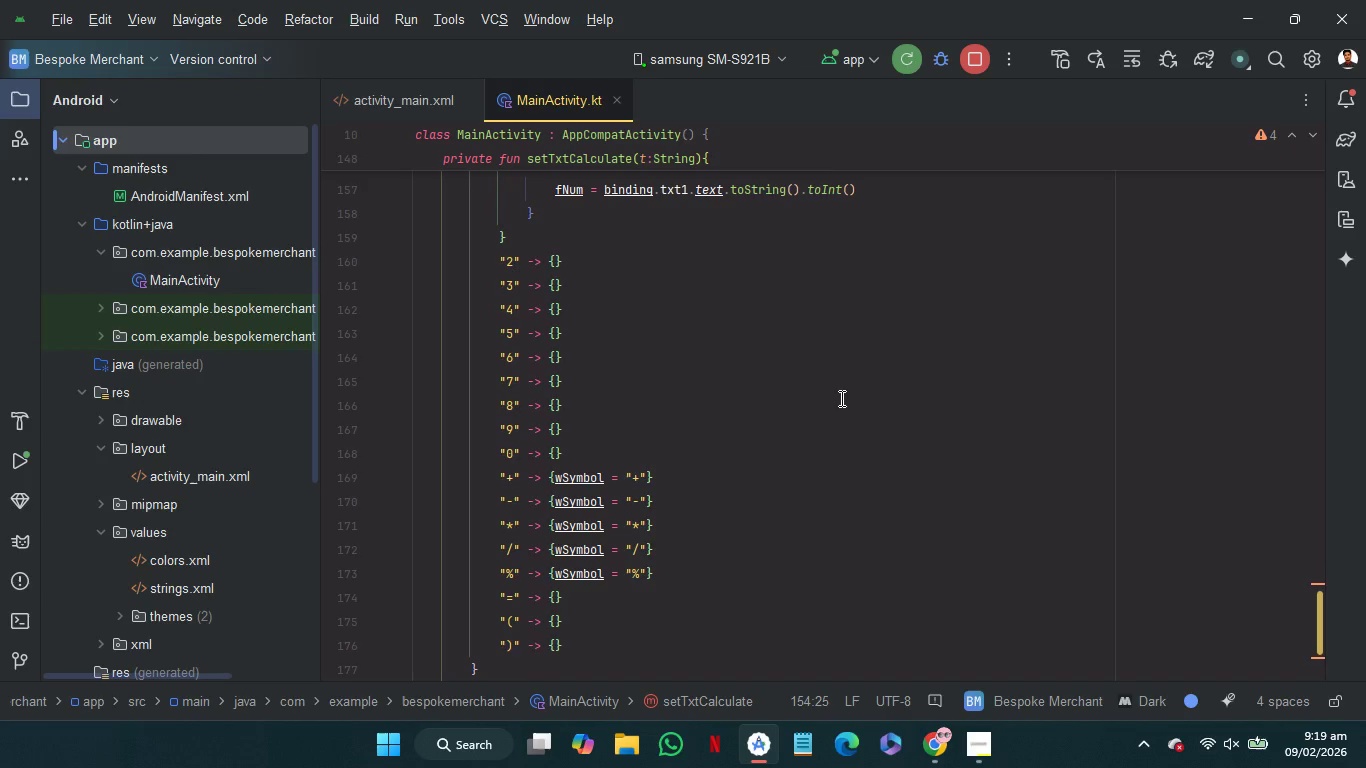 
scroll: coordinate [840, 398], scroll_direction: none, amount: 0.0
 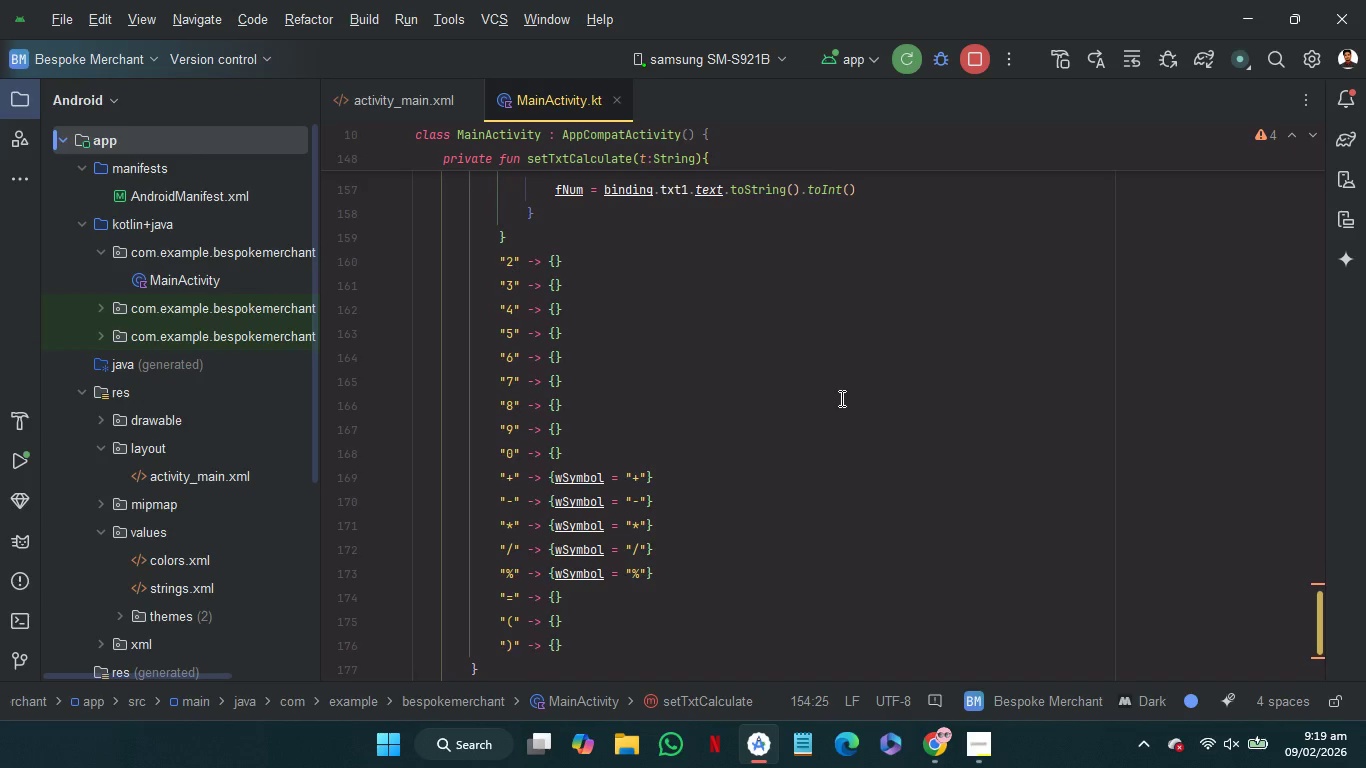 
wait(14.51)
 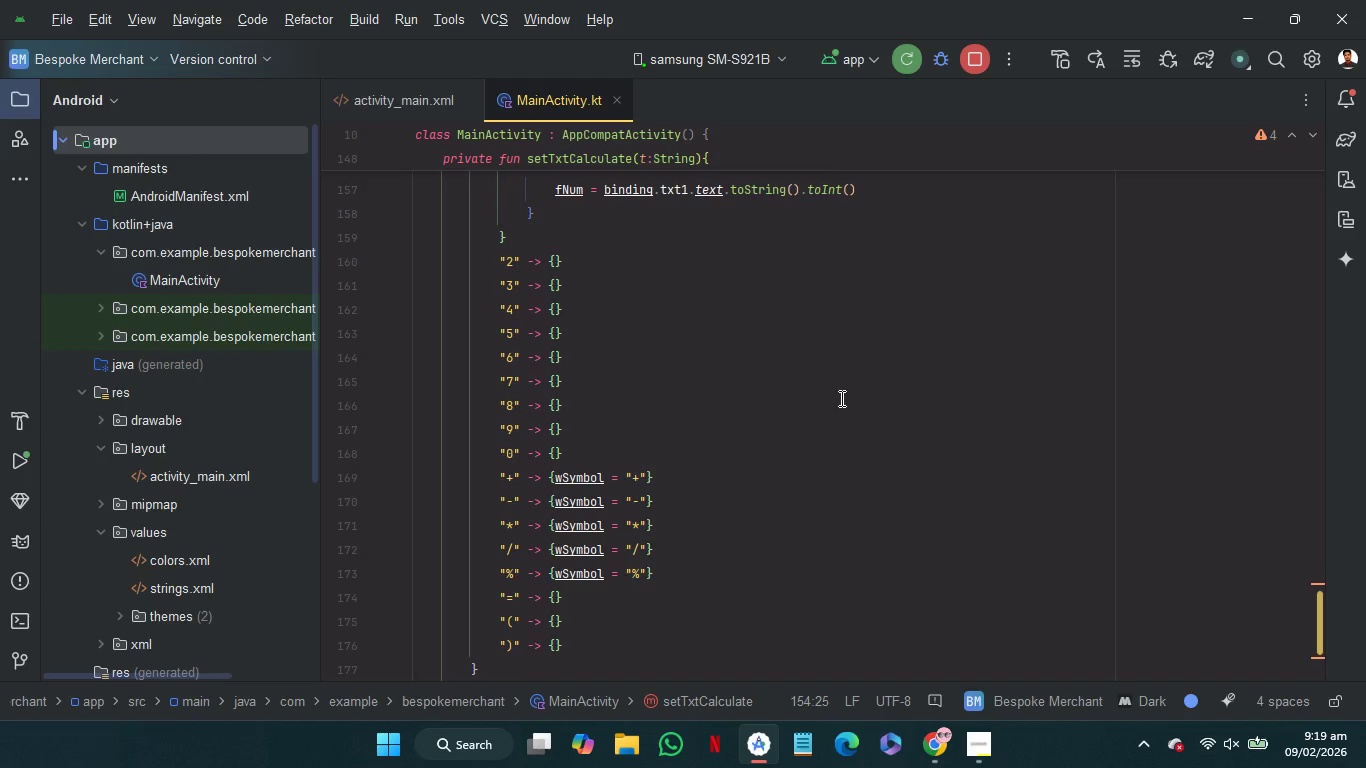 
scroll: coordinate [903, 399], scroll_direction: up, amount: 2.0
 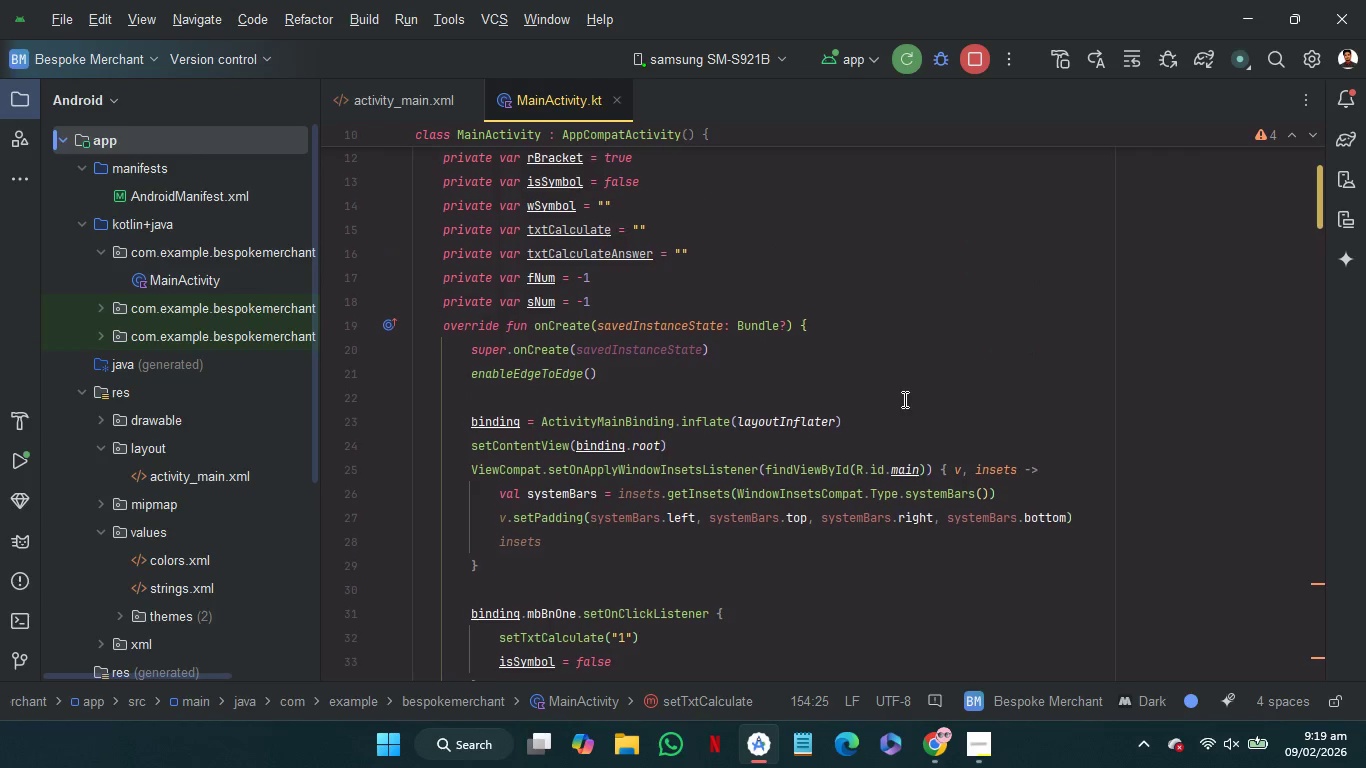 
scroll: coordinate [903, 399], scroll_direction: down, amount: 1.0
 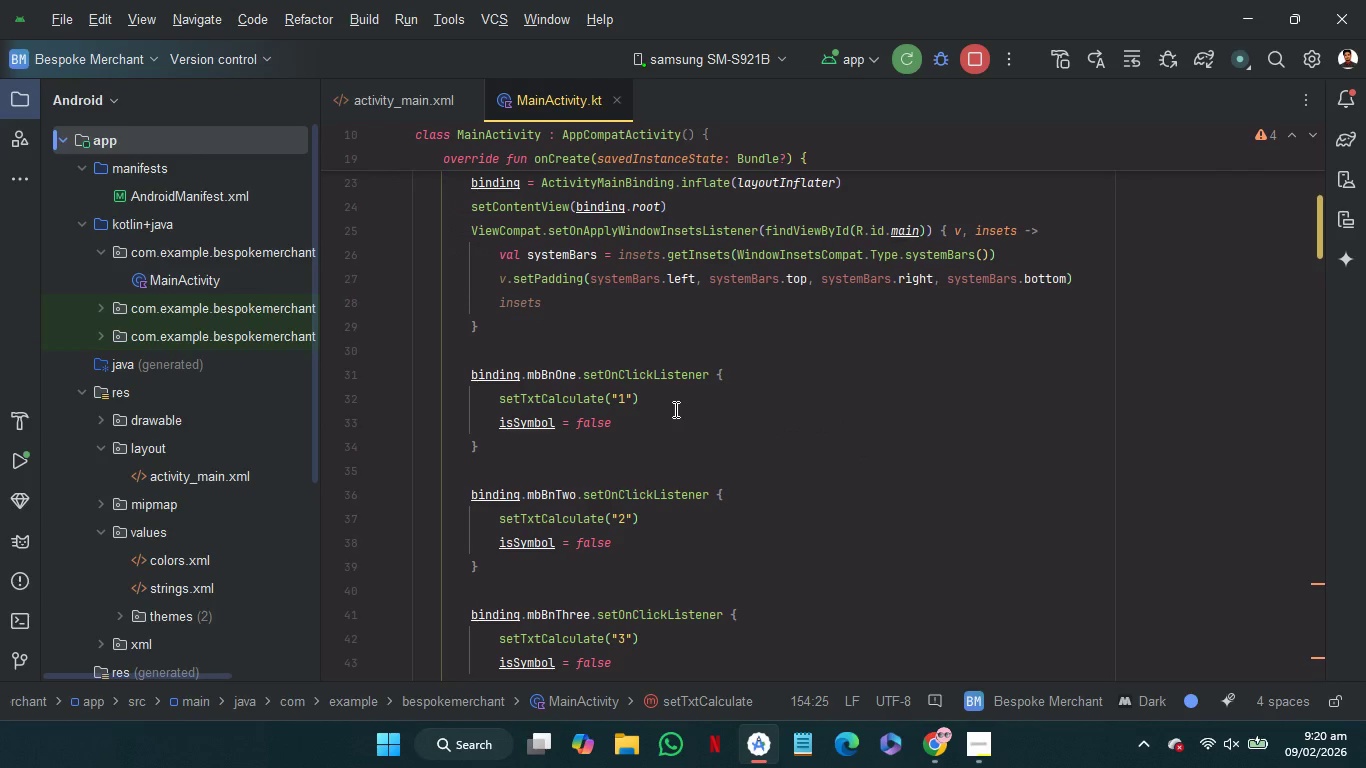 
wait(6.76)
 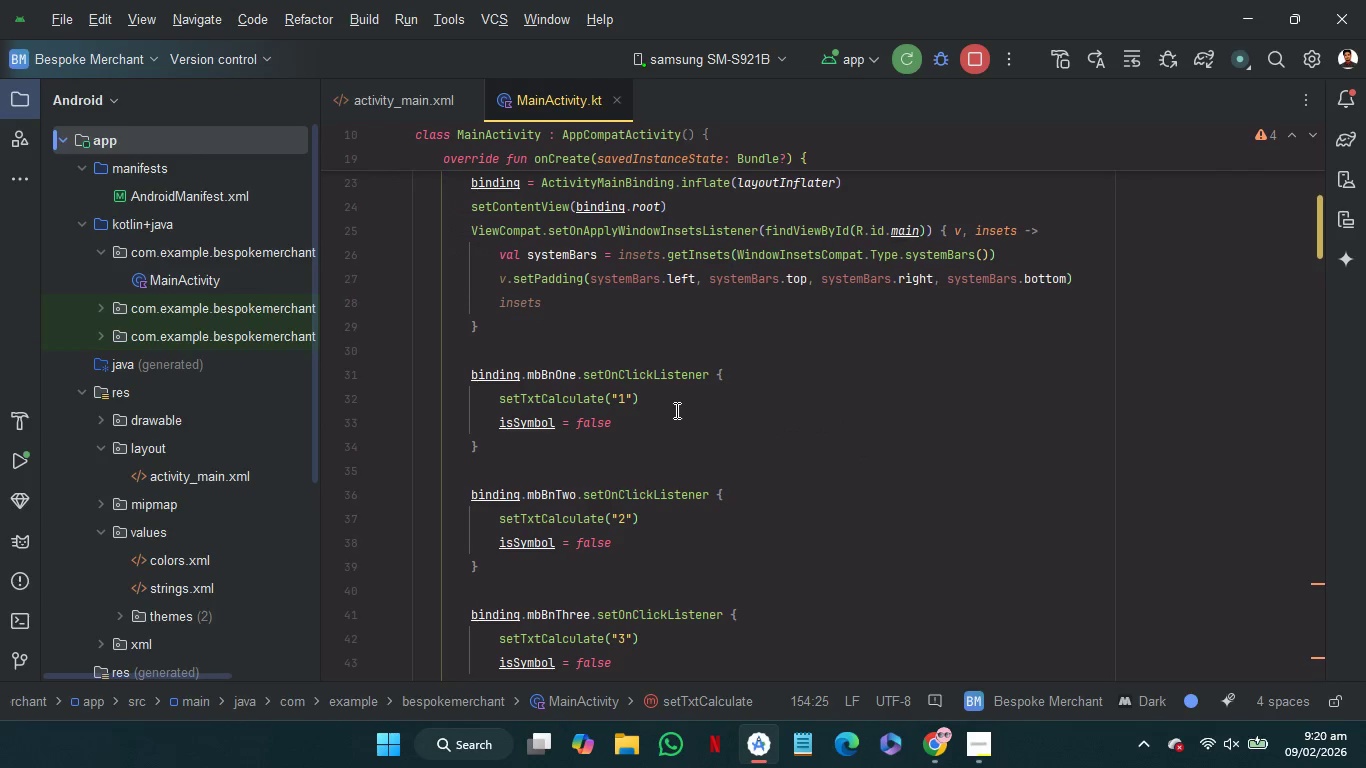 
scroll: coordinate [944, 580], scroll_direction: down, amount: 20.0
 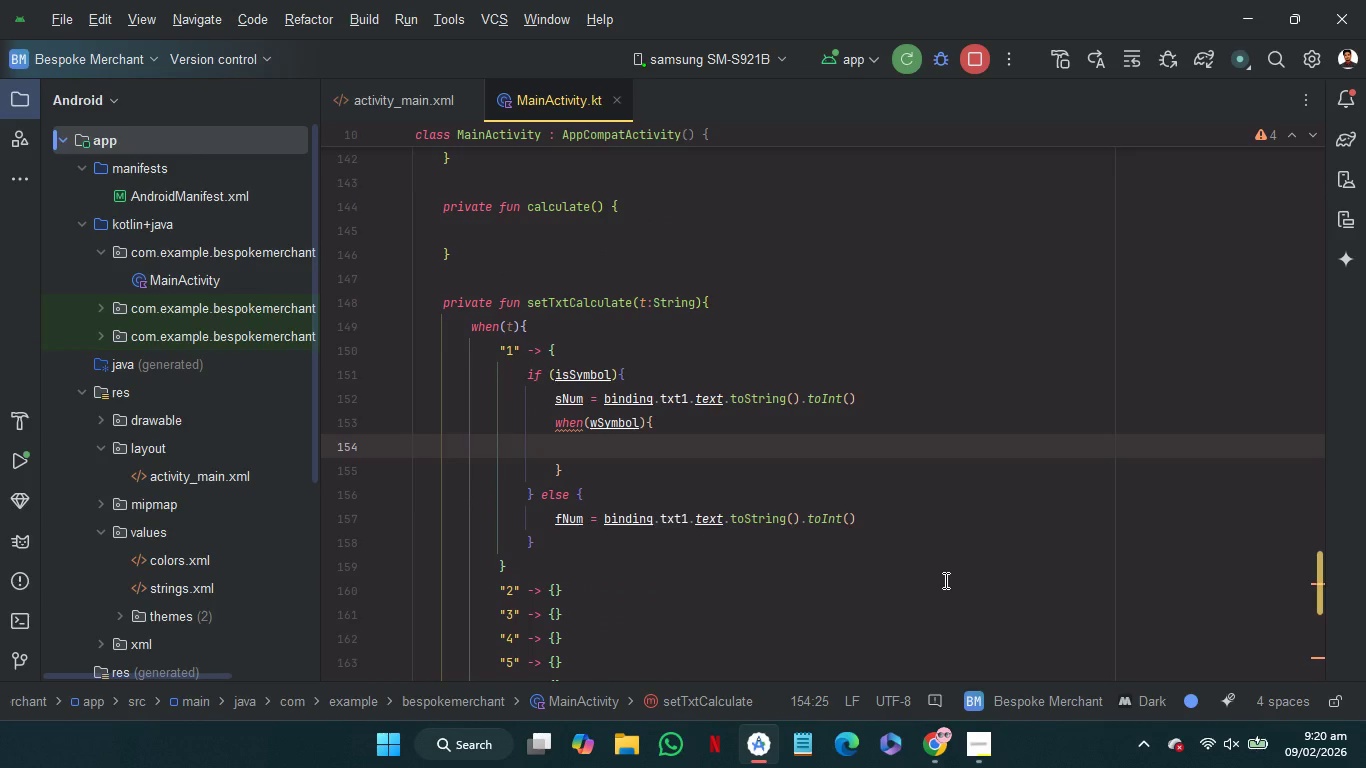 
wait(5.12)
 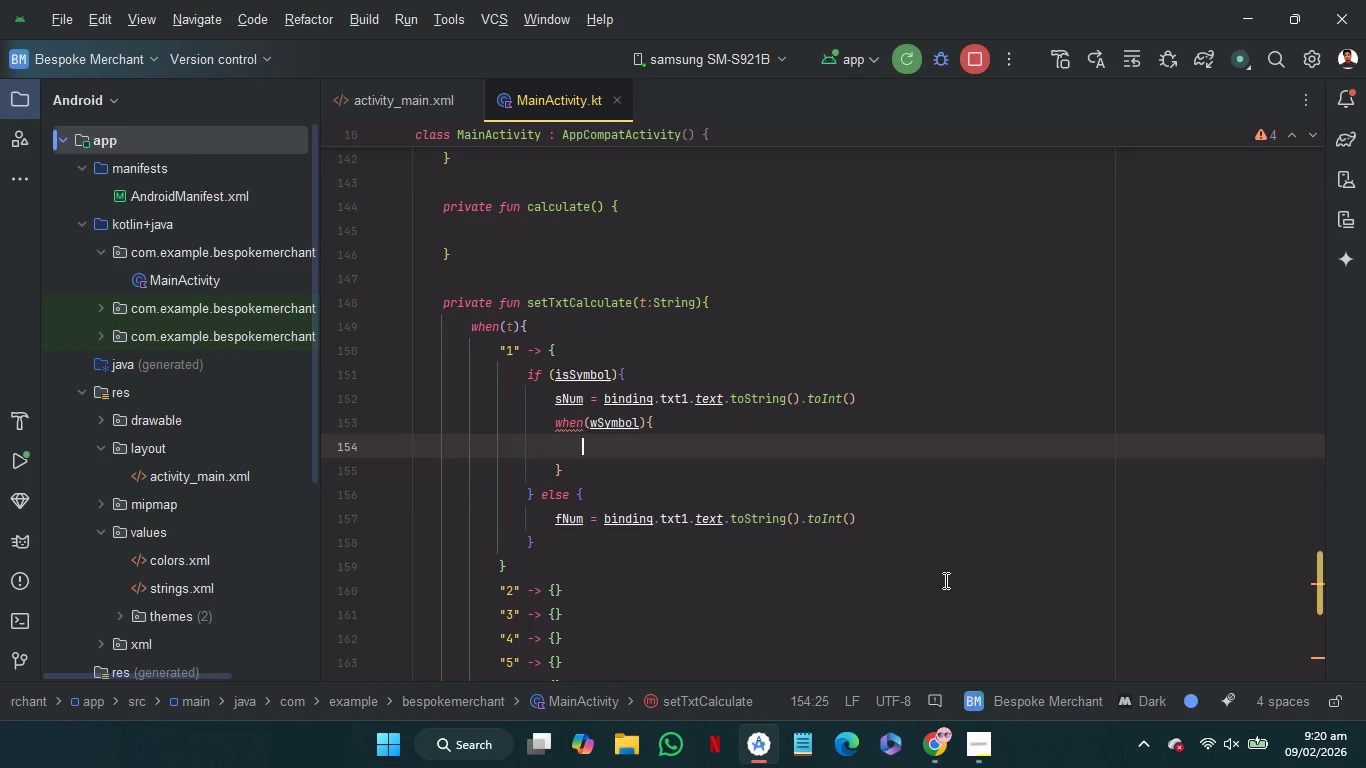 
key(Shift+Quote)
 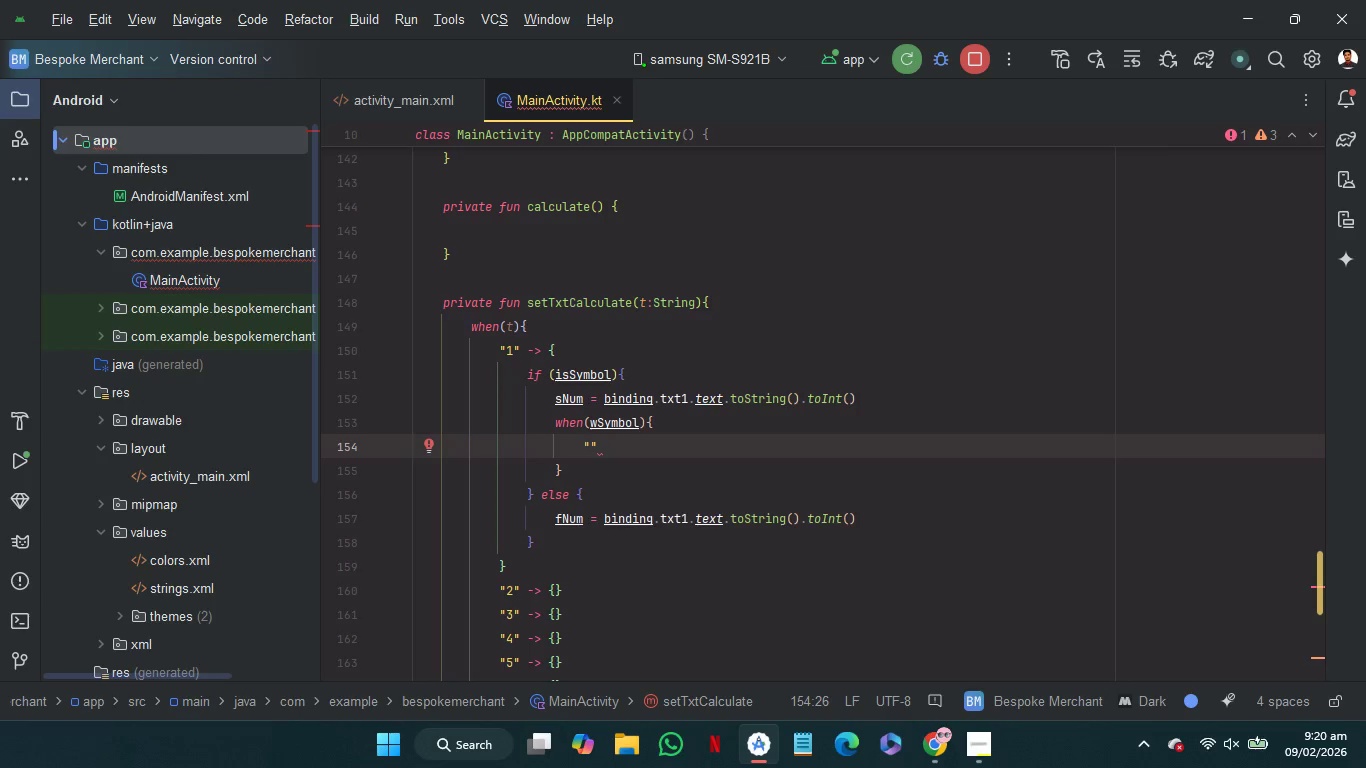 
key(Equal)
 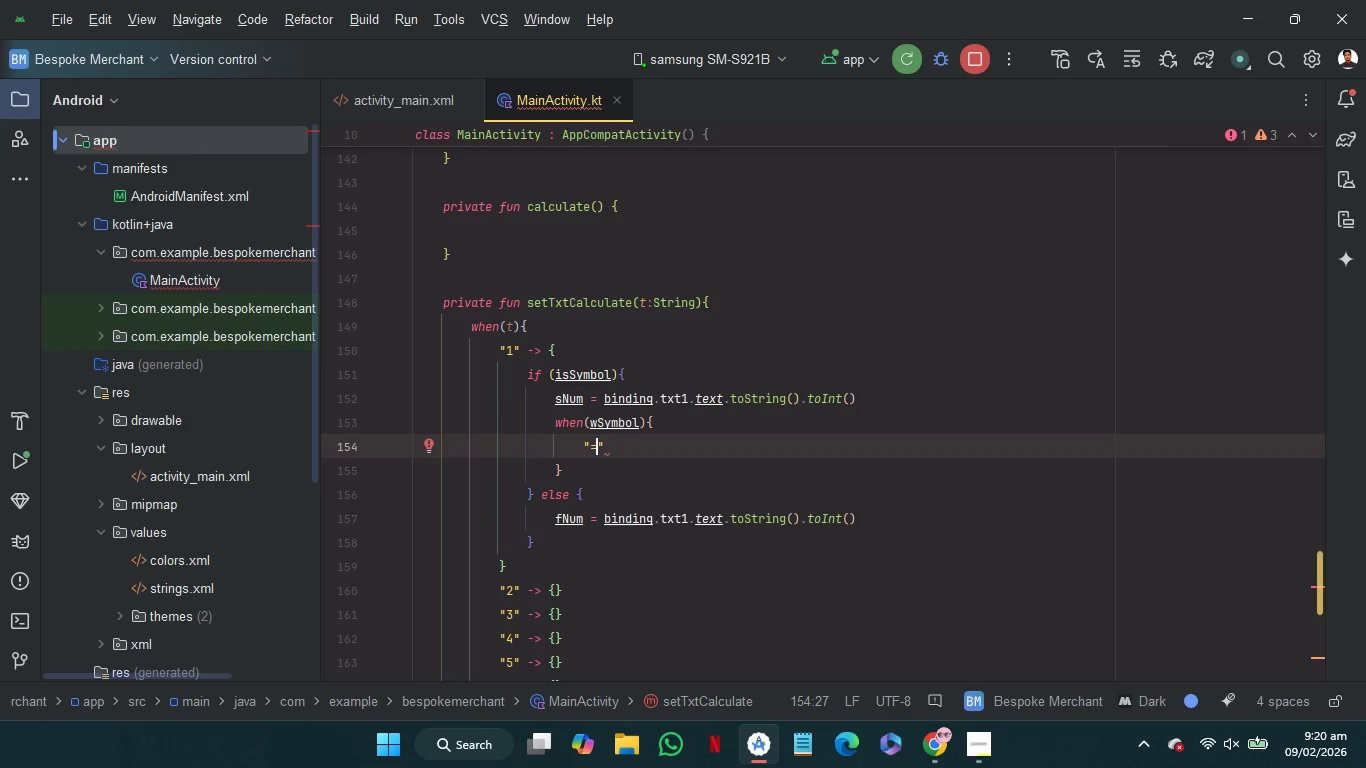 
key(Backspace)
 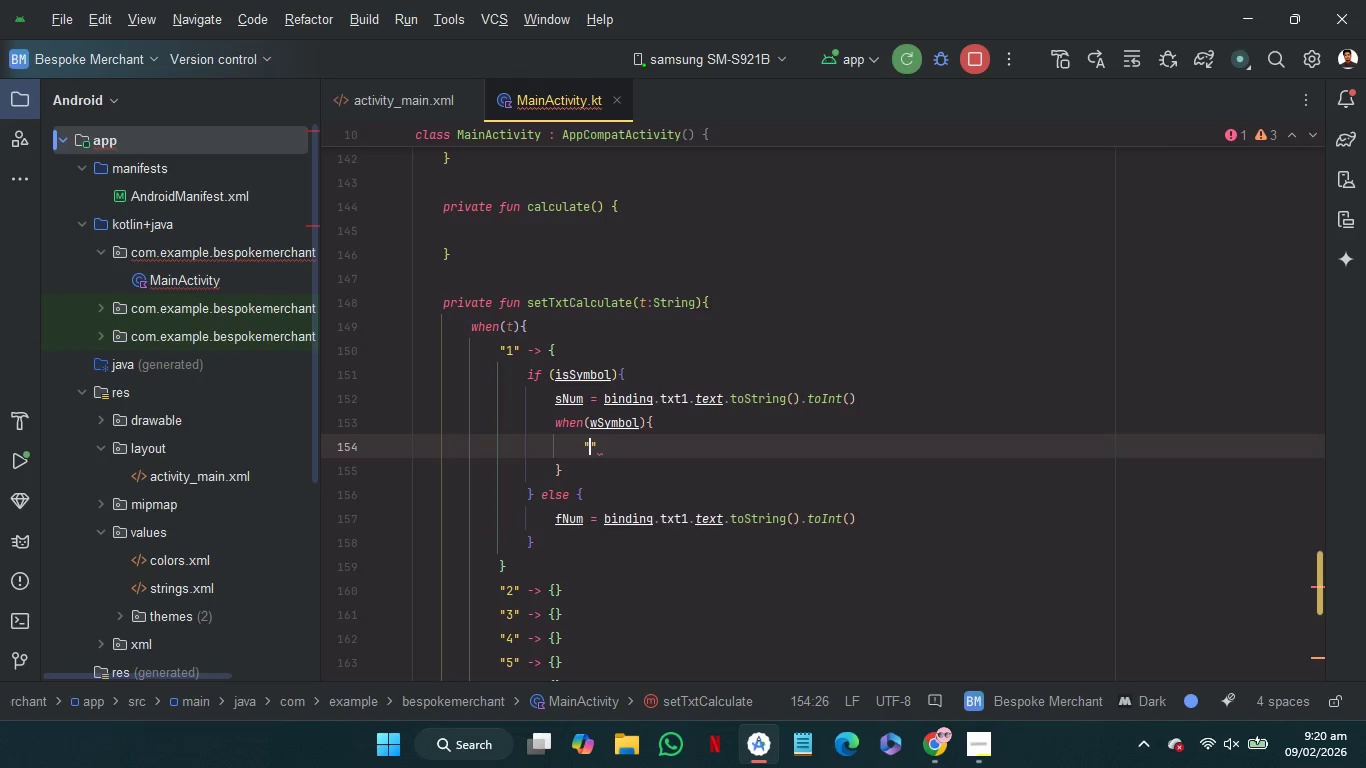 
key(Shift+Equal)
 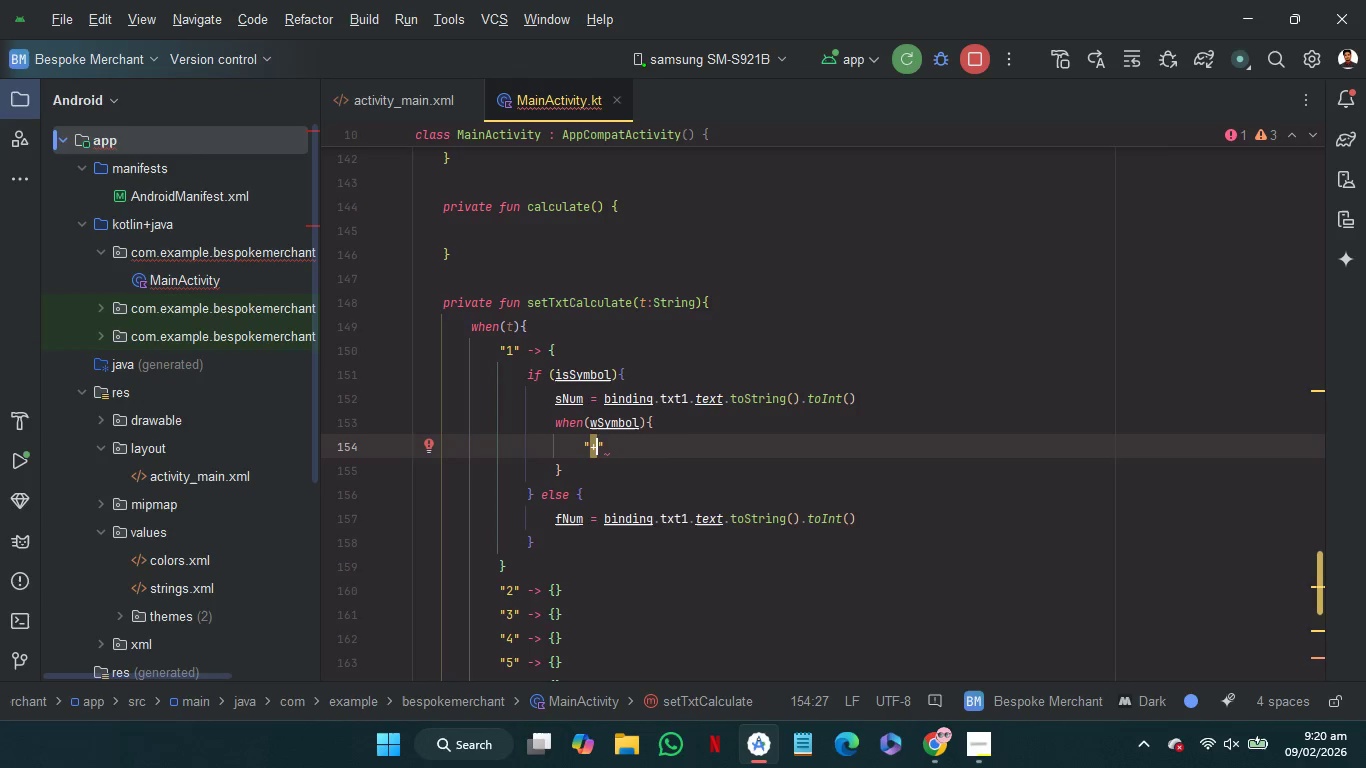 
key(ArrowRight)
 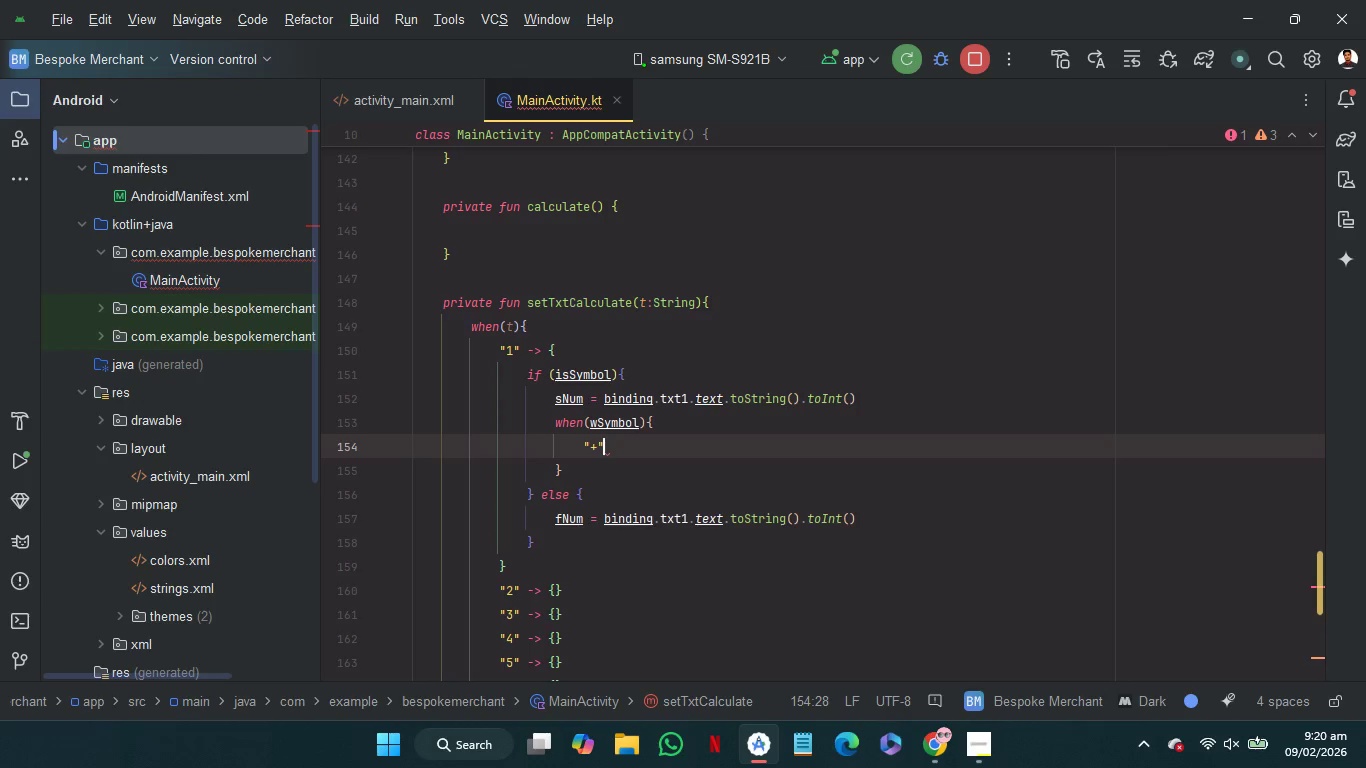 
key(Shift+BracketLeft)
 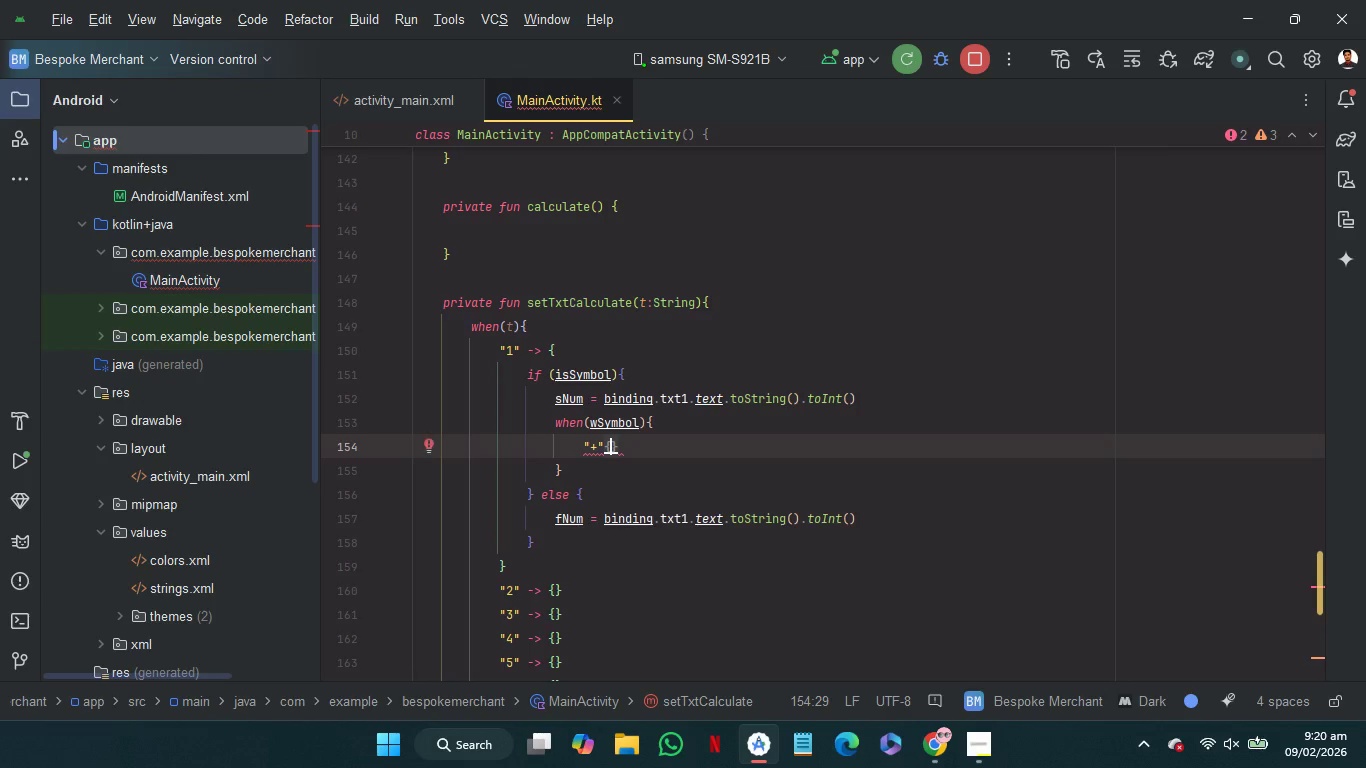 
key(Space)
 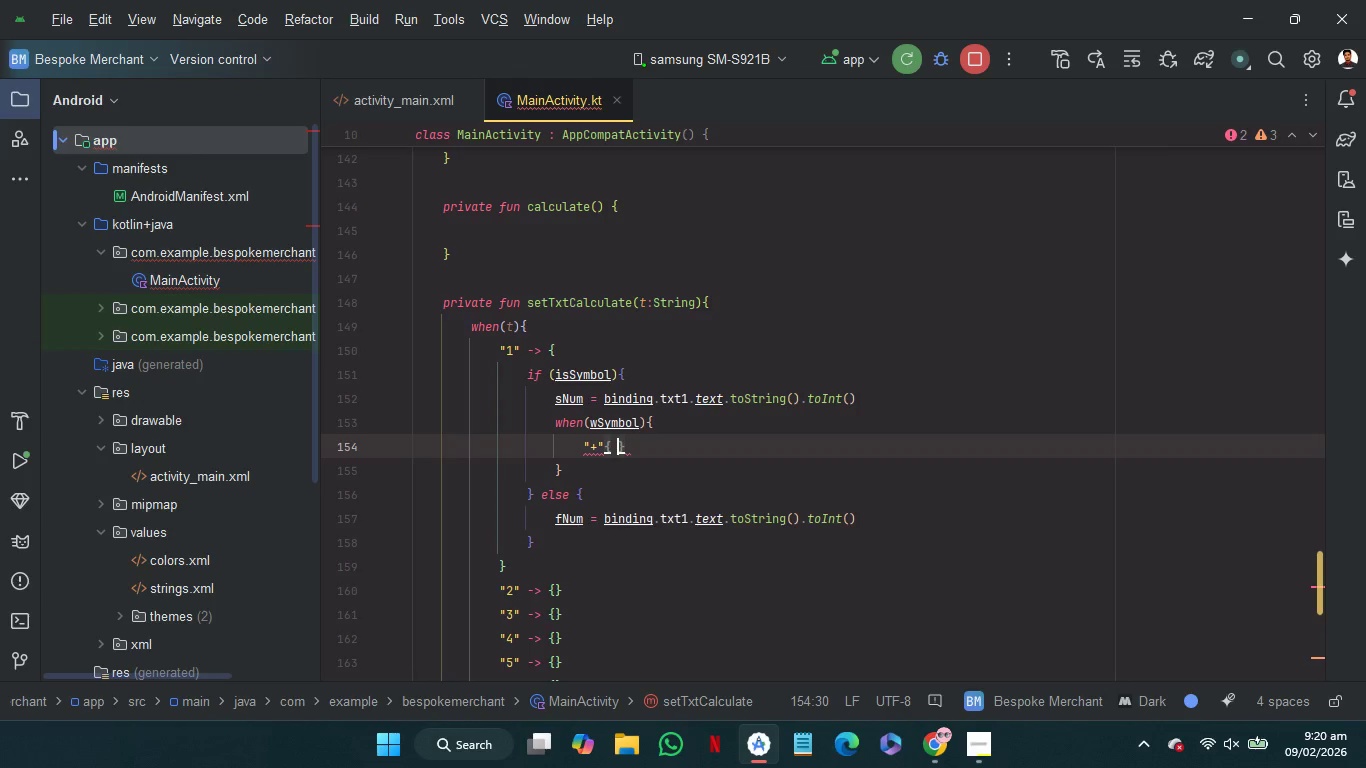 
key(ArrowLeft)
 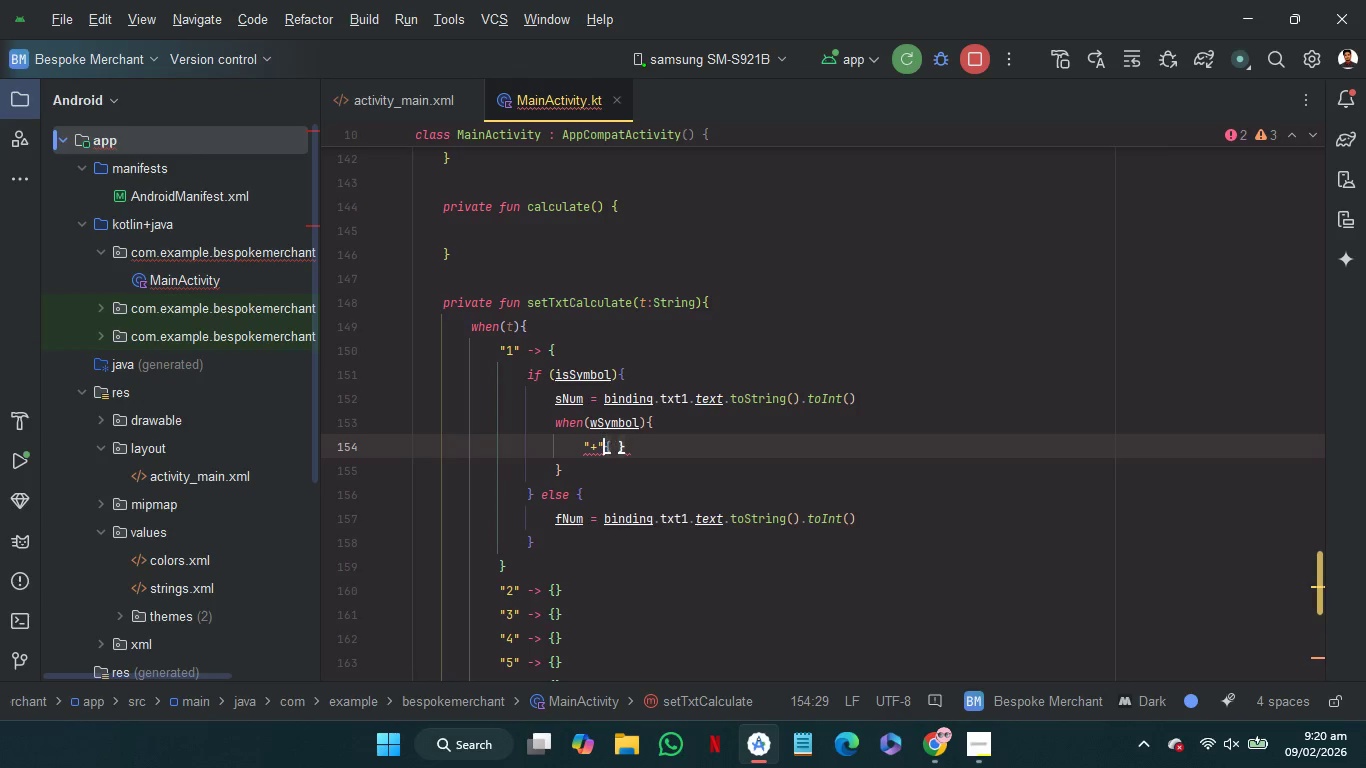 
key(ArrowLeft)
 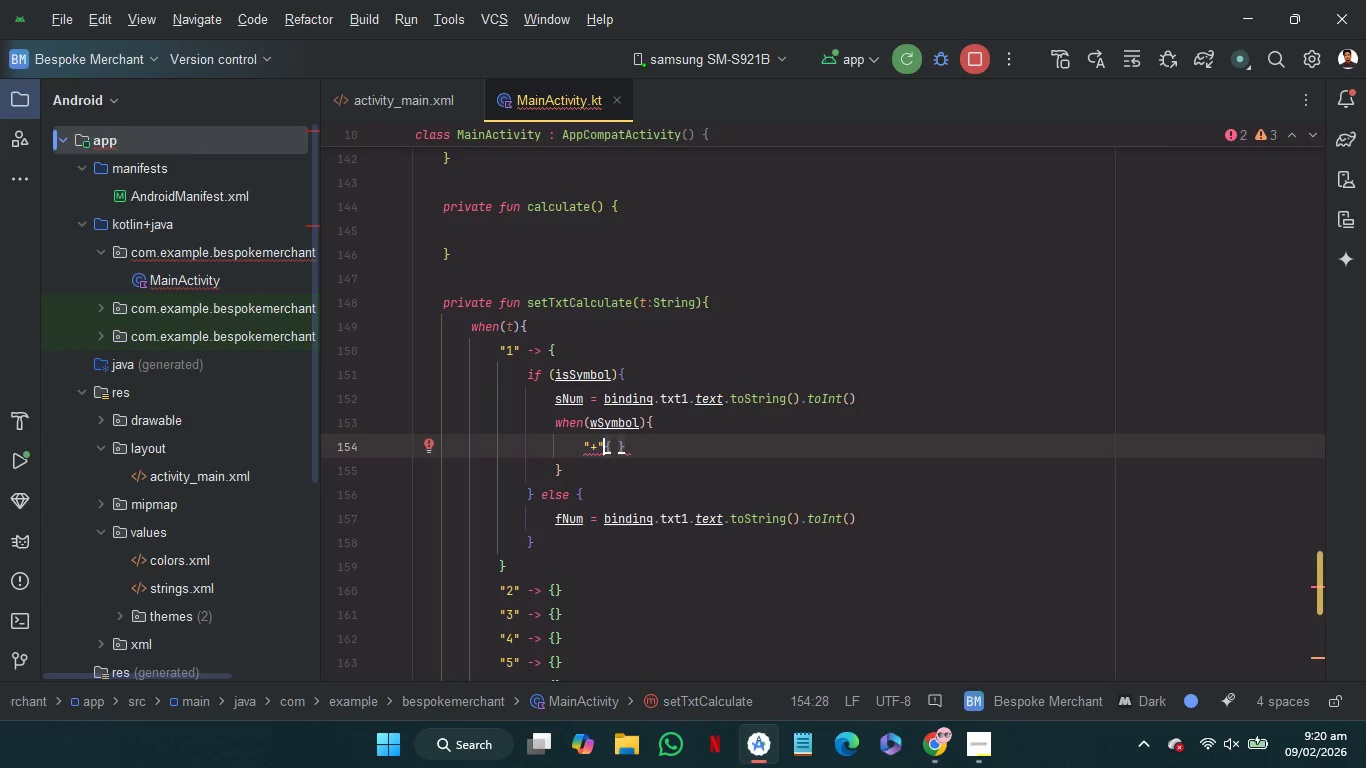 
key(Minus)
 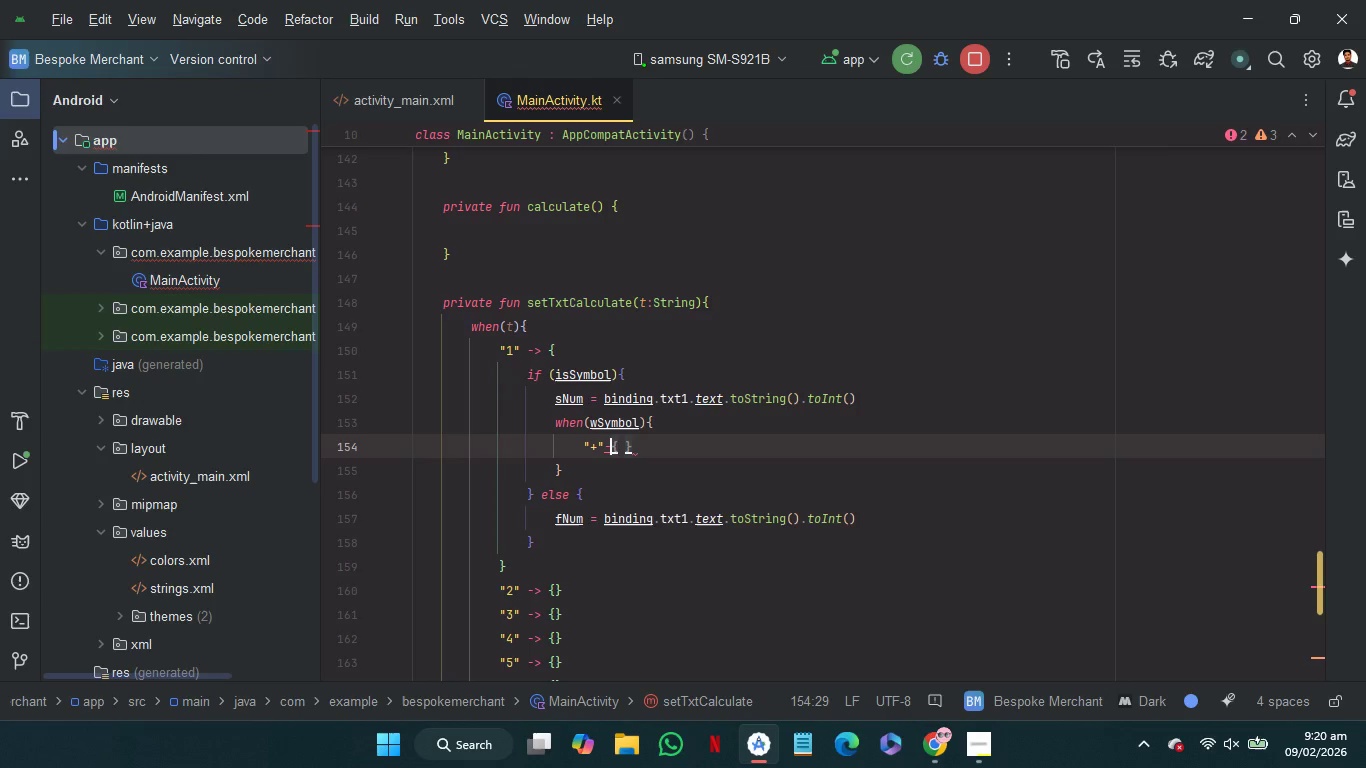 
key(Shift+Period)
 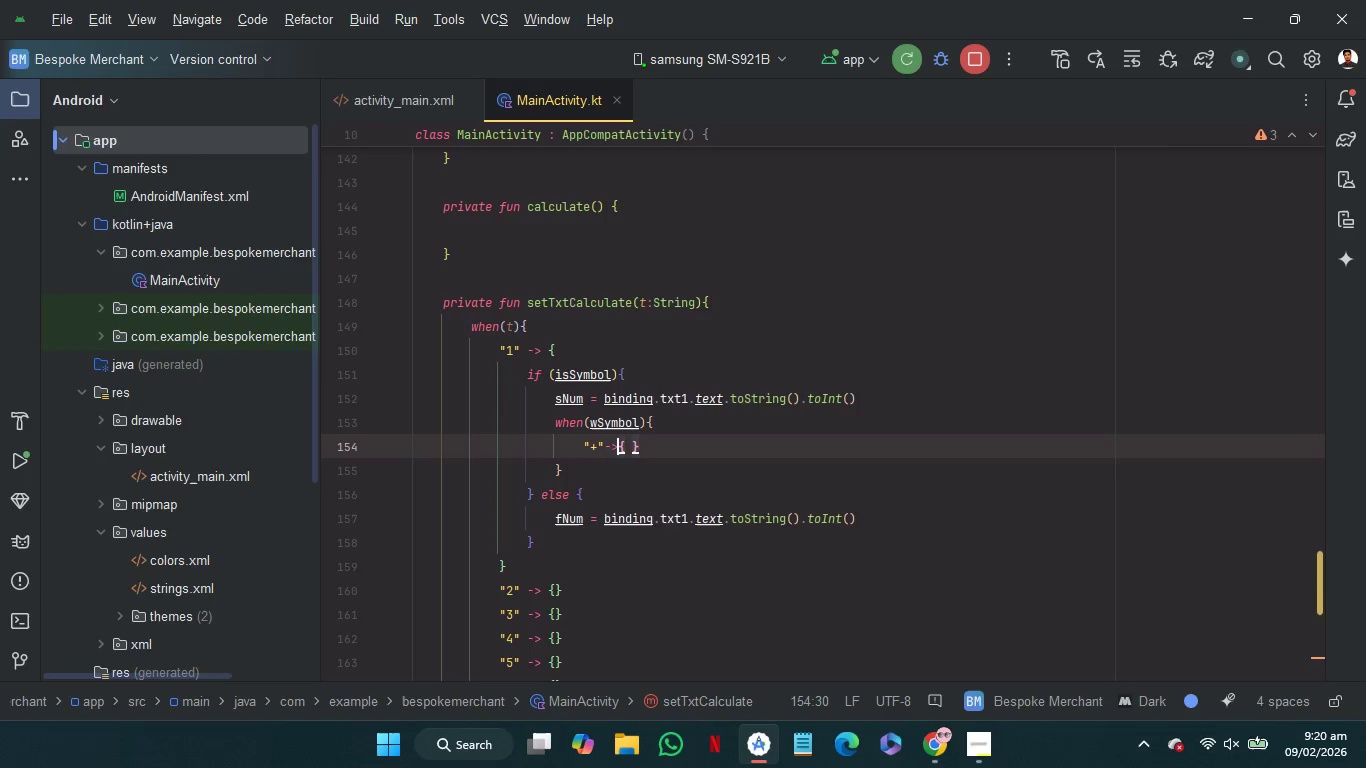 
key(ArrowLeft)
 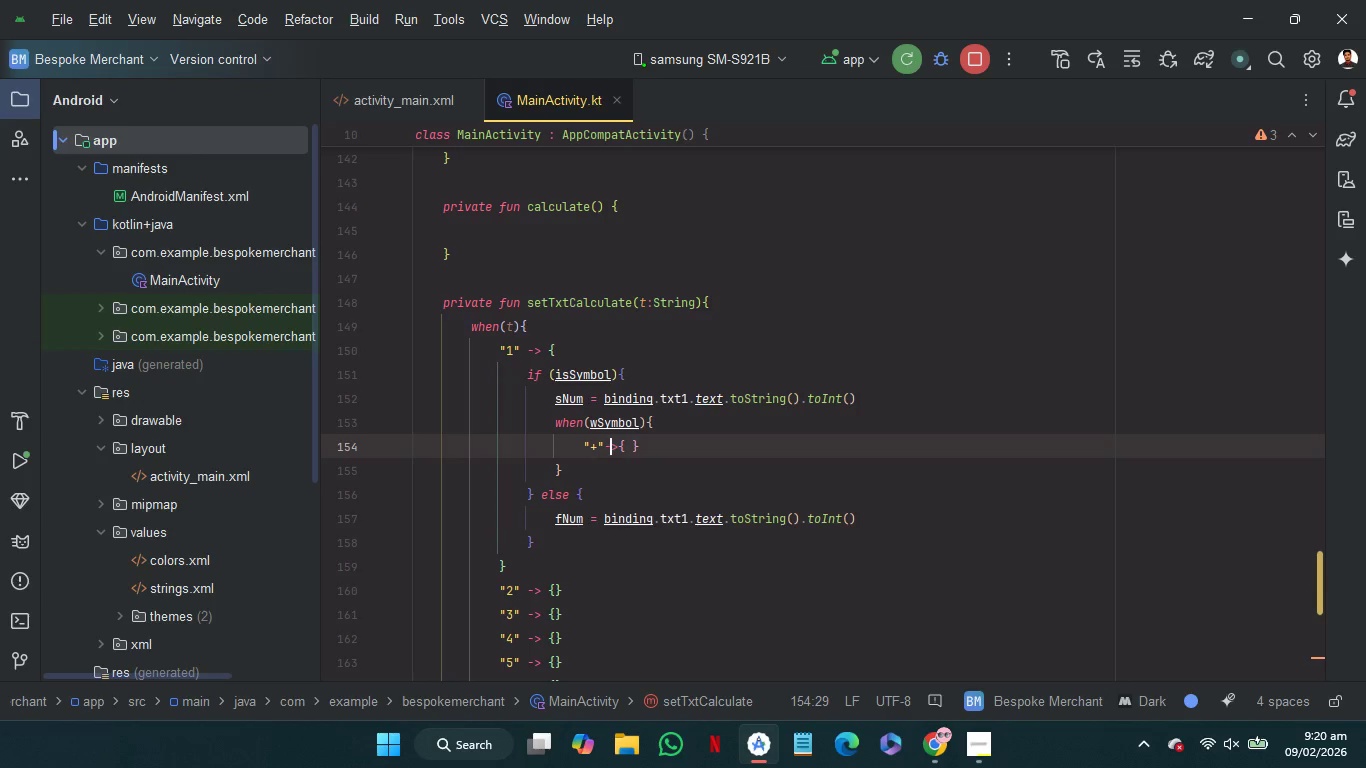 
key(ArrowLeft)
 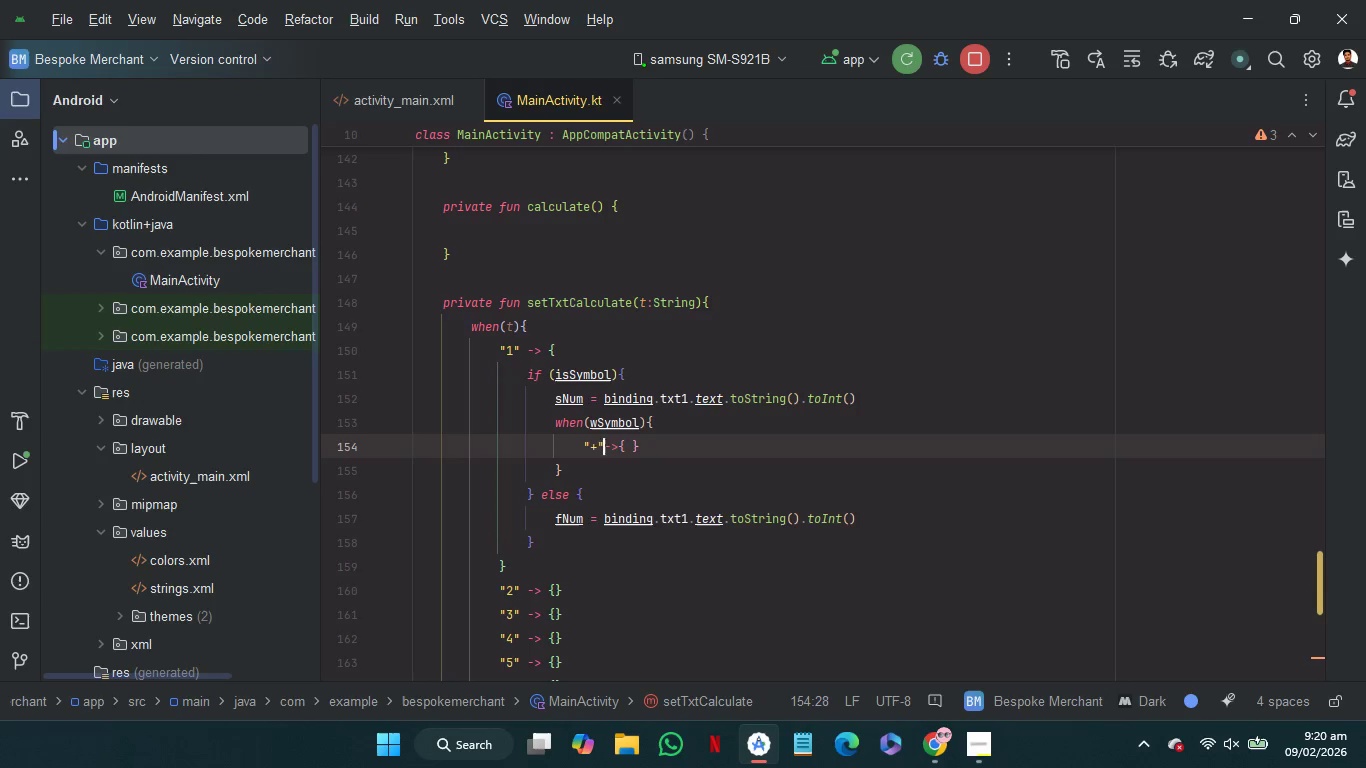 
key(Space)
 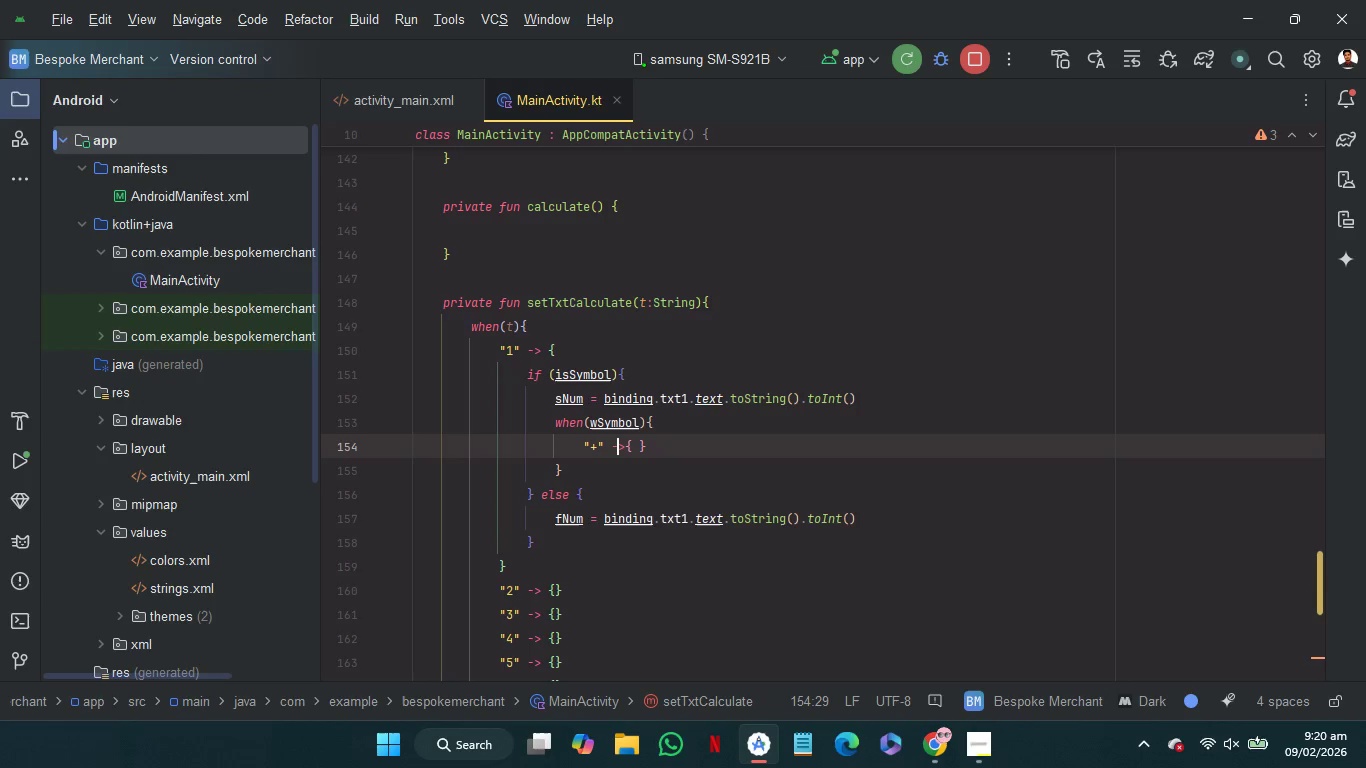 
key(ArrowRight)
 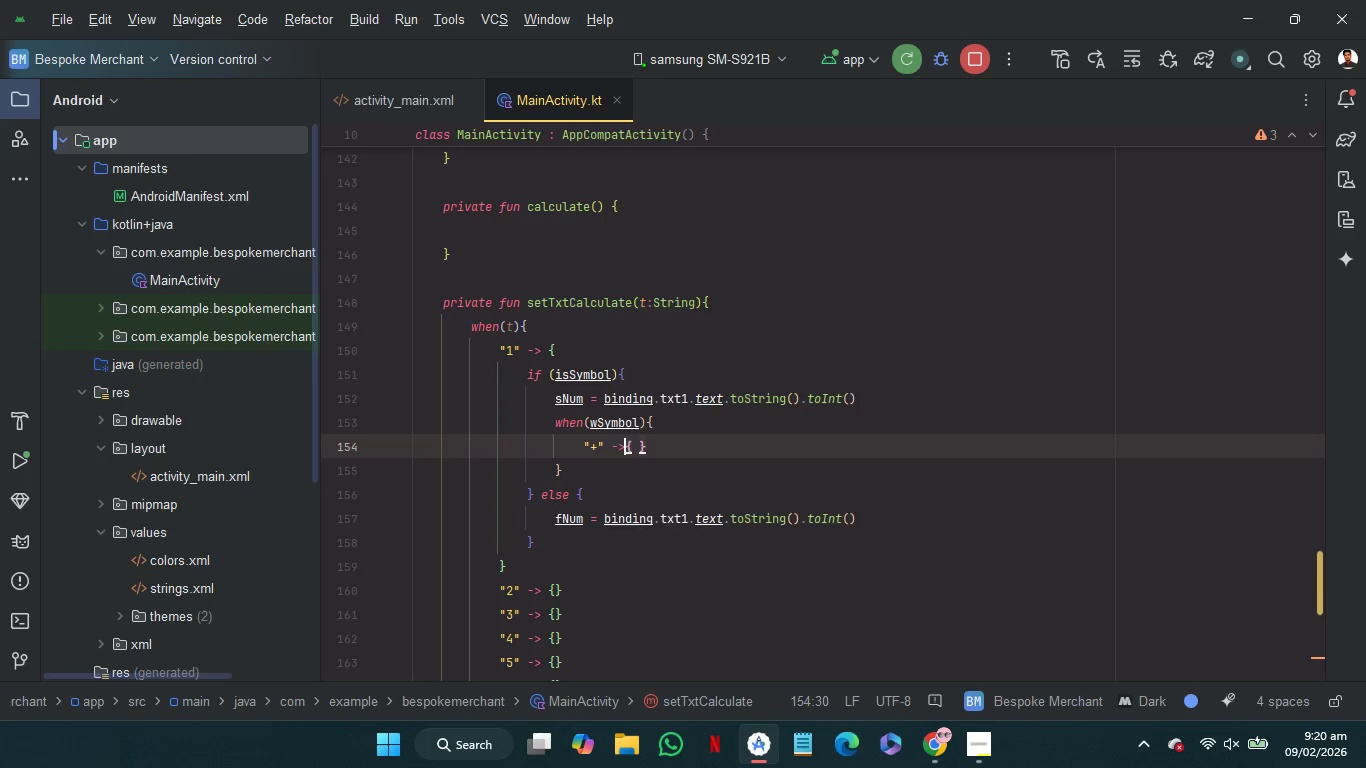 
key(ArrowRight)
 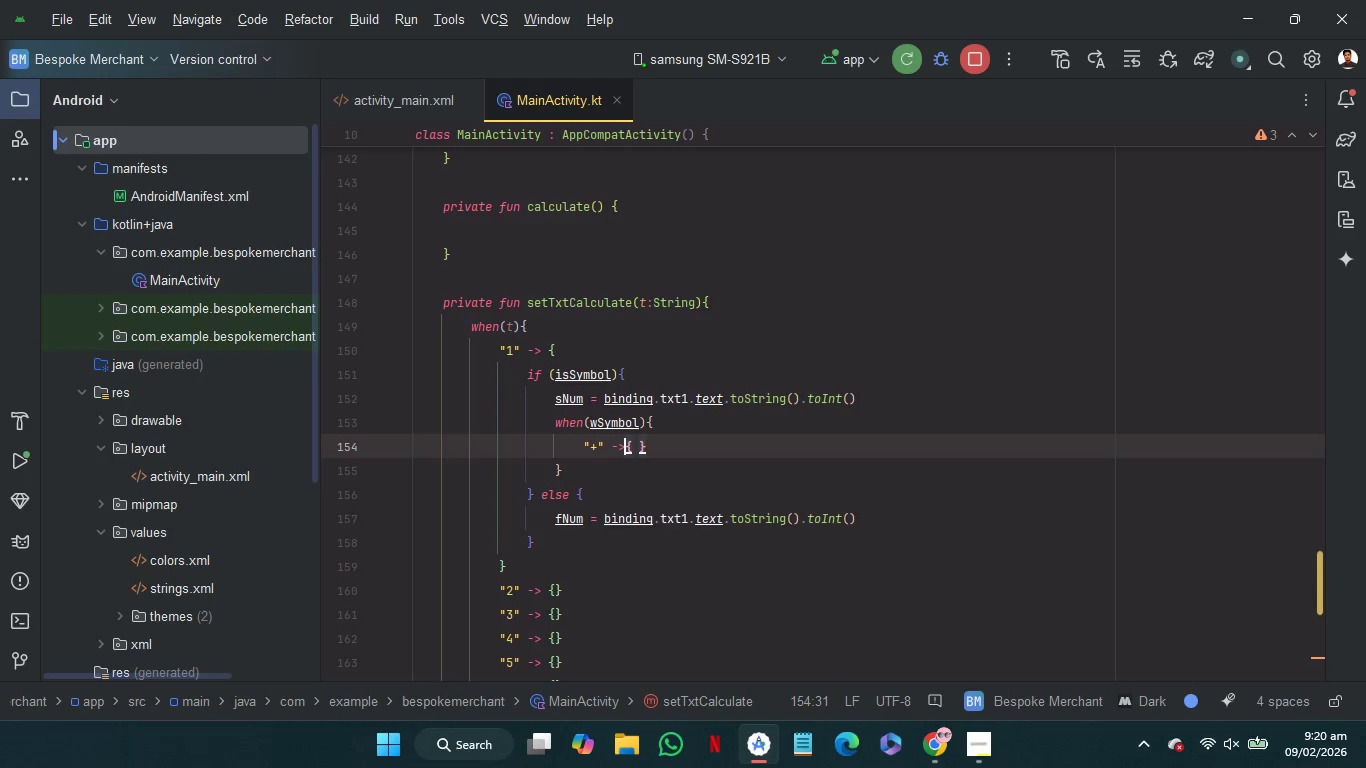 
key(Space)
 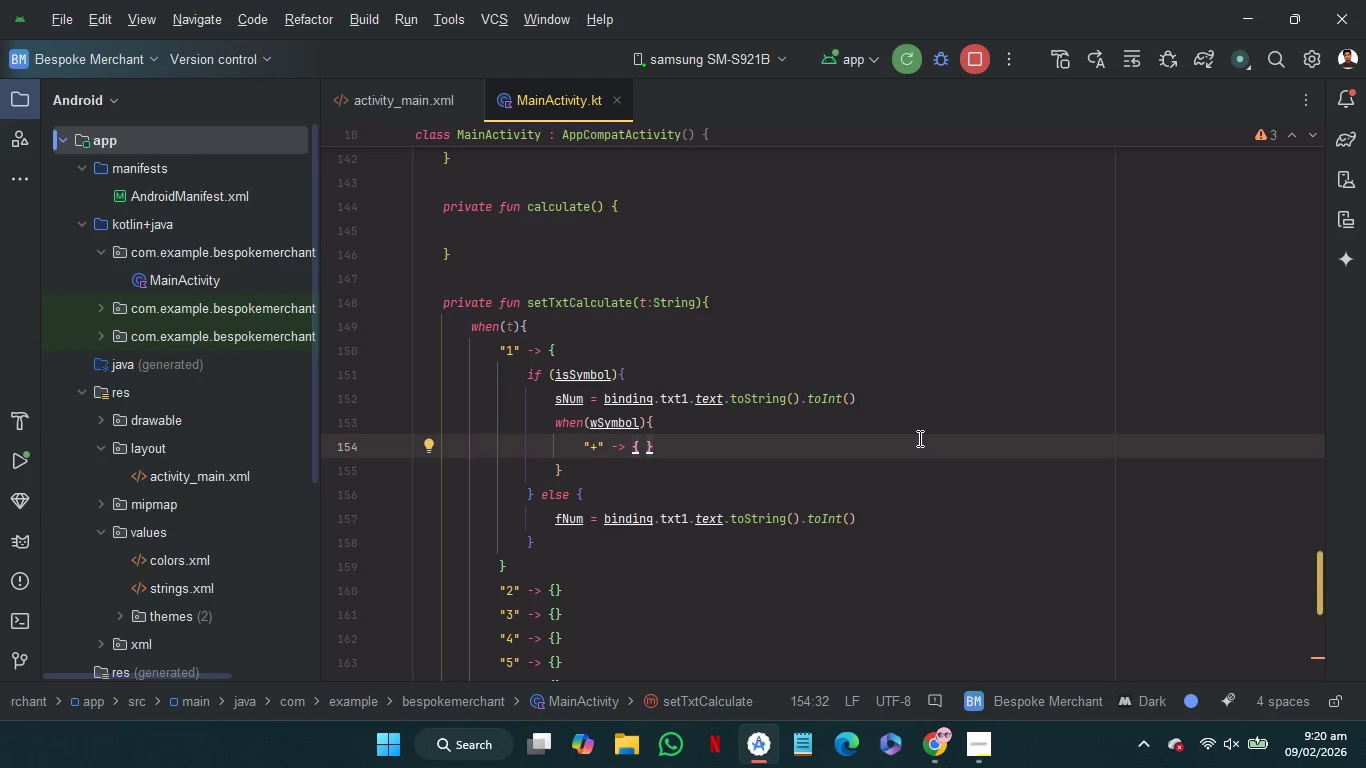 
scroll: coordinate [812, 482], scroll_direction: up, amount: 41.0
 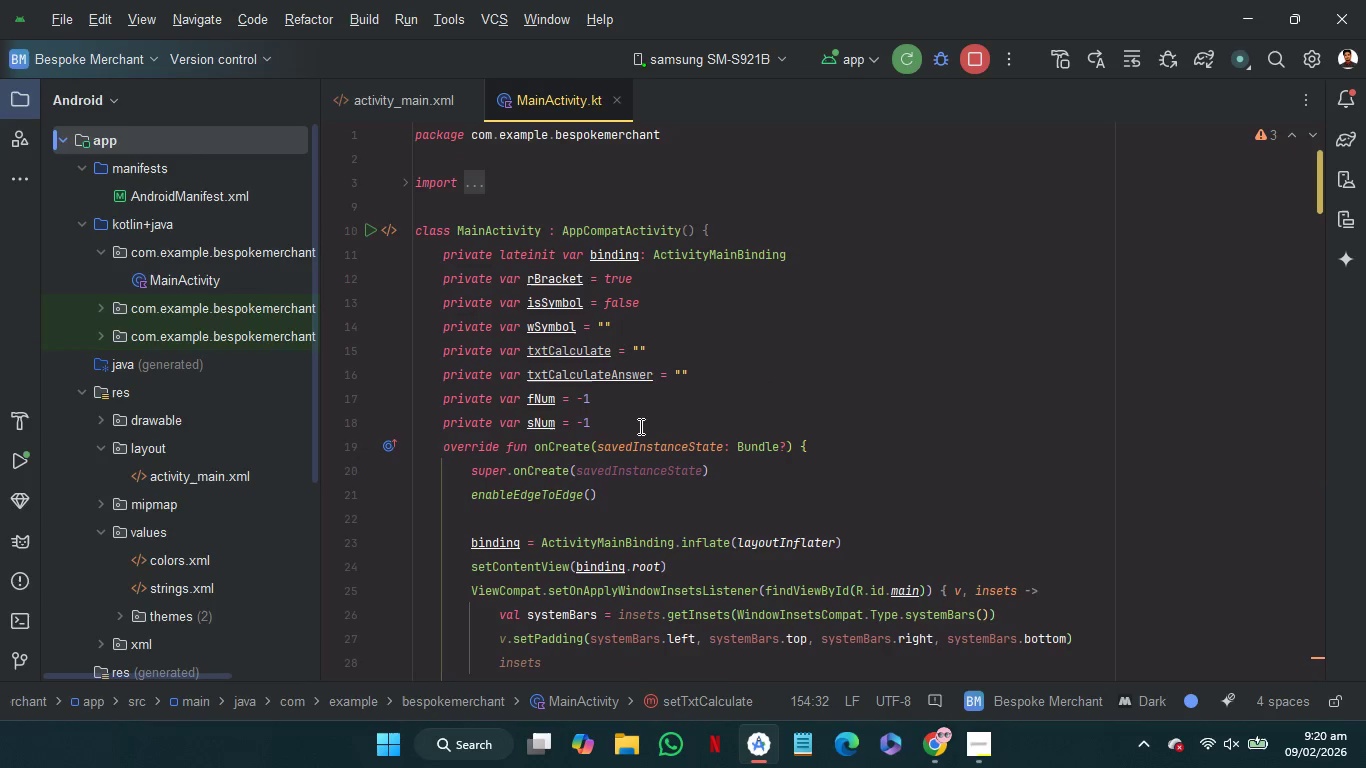 
left_click([640, 423])
 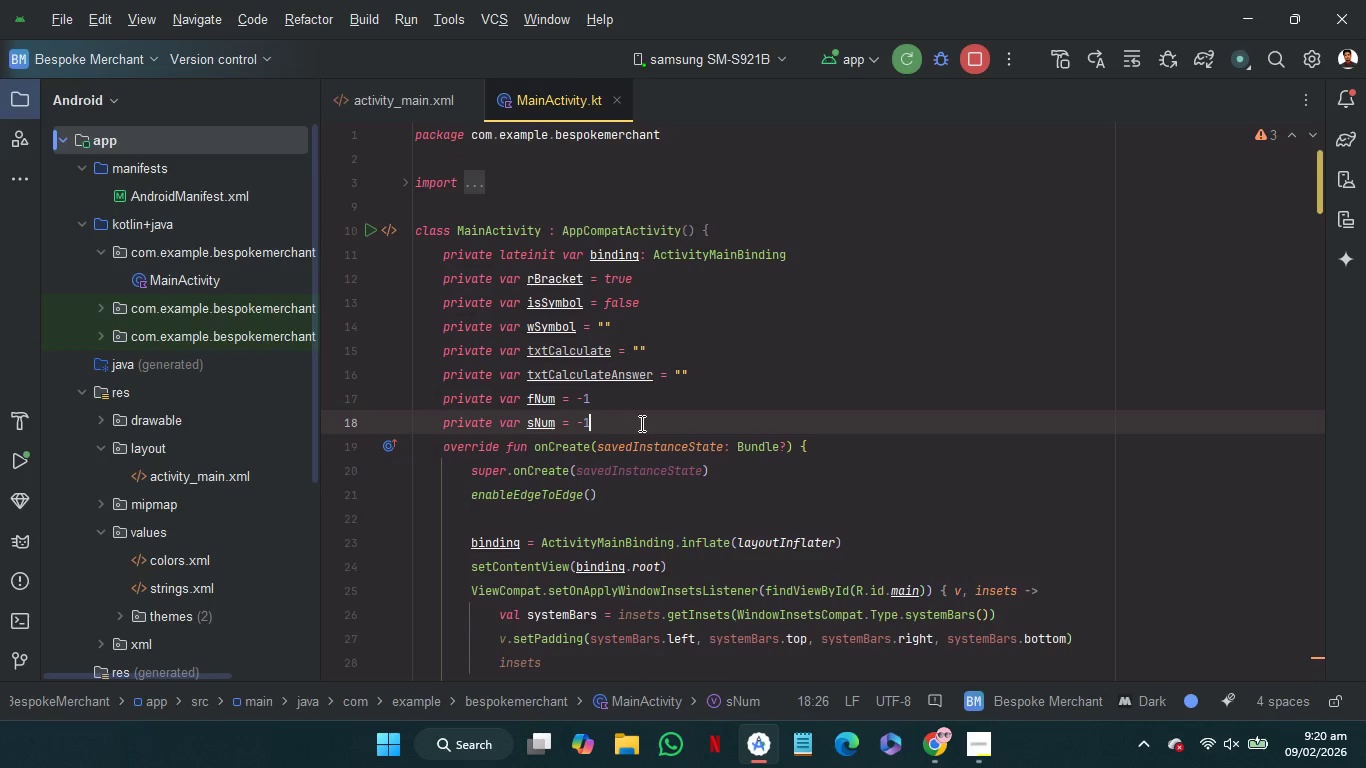 
key(Enter)
 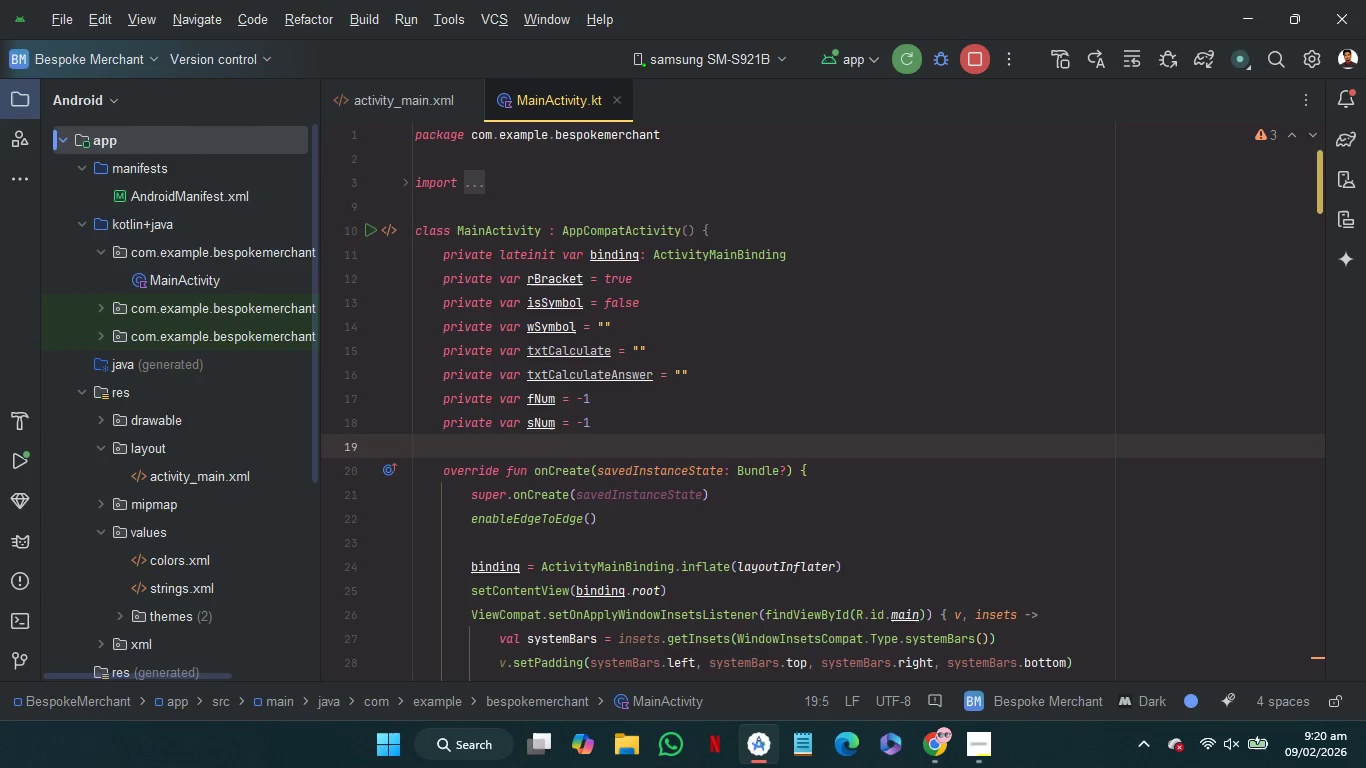 
type(pr0)
key(Backspace)
type(i)
 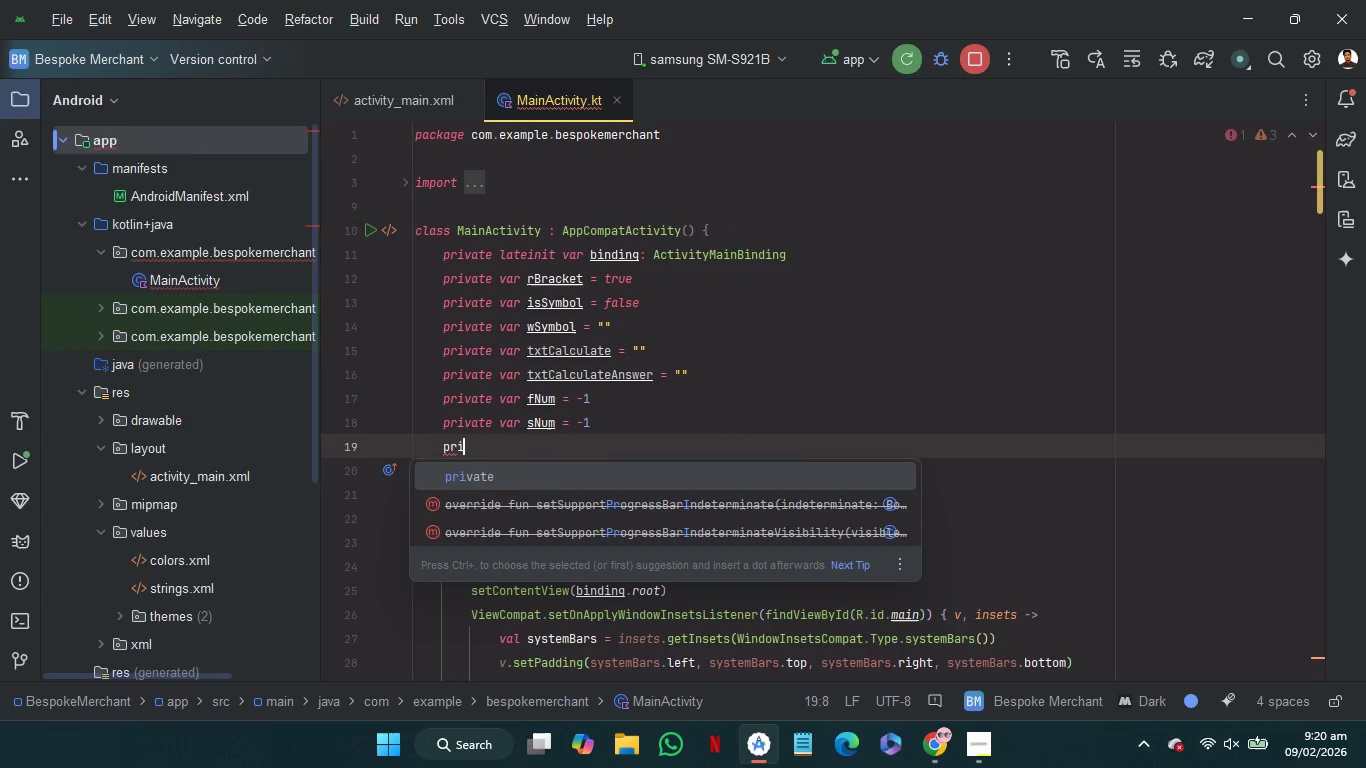 
key(Enter)
 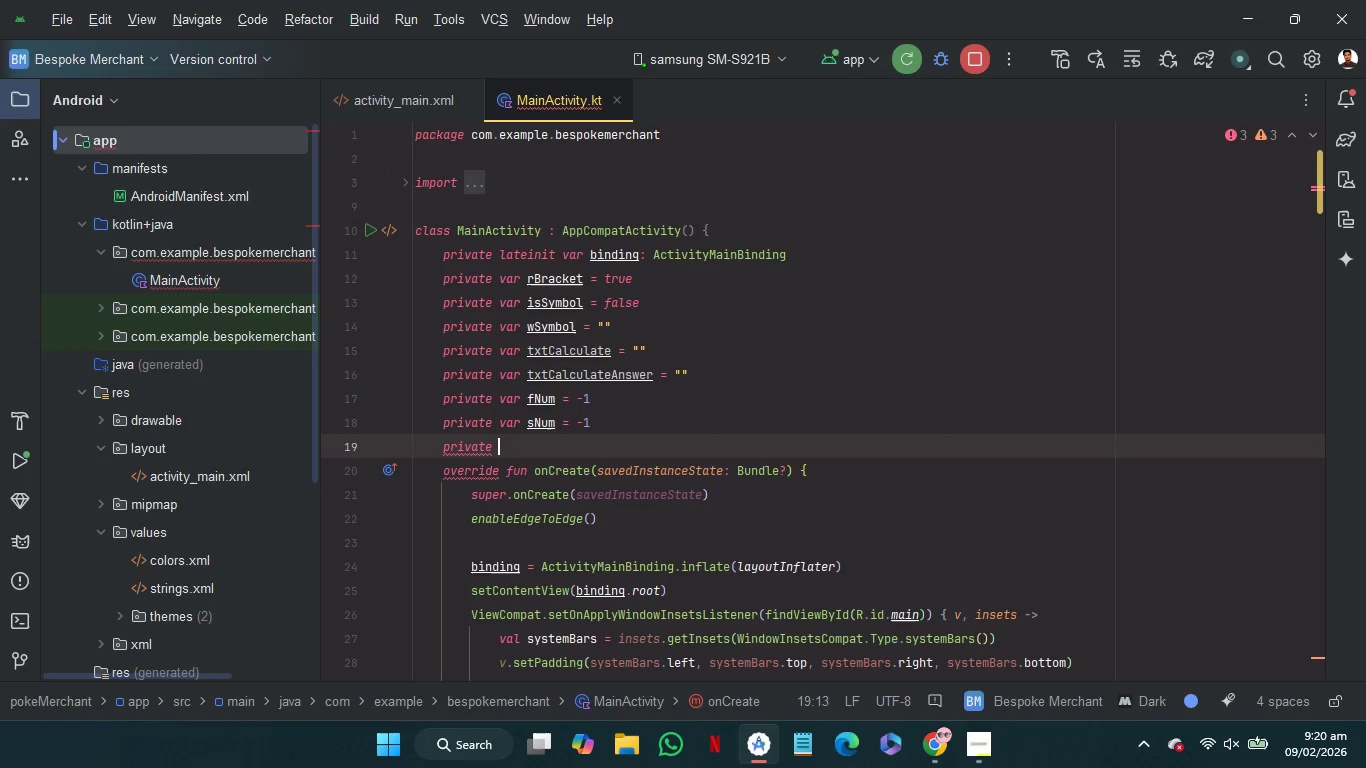 
type(va)
 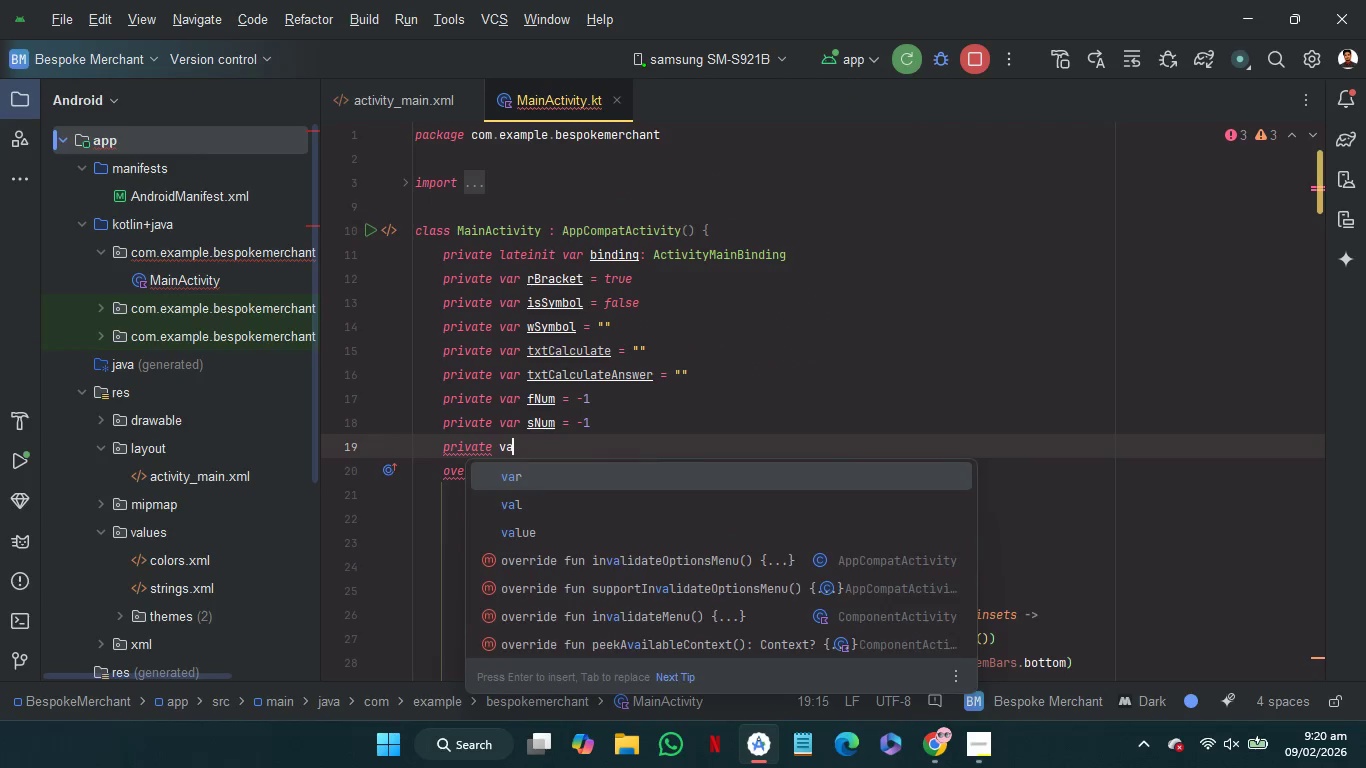 
key(Enter)
 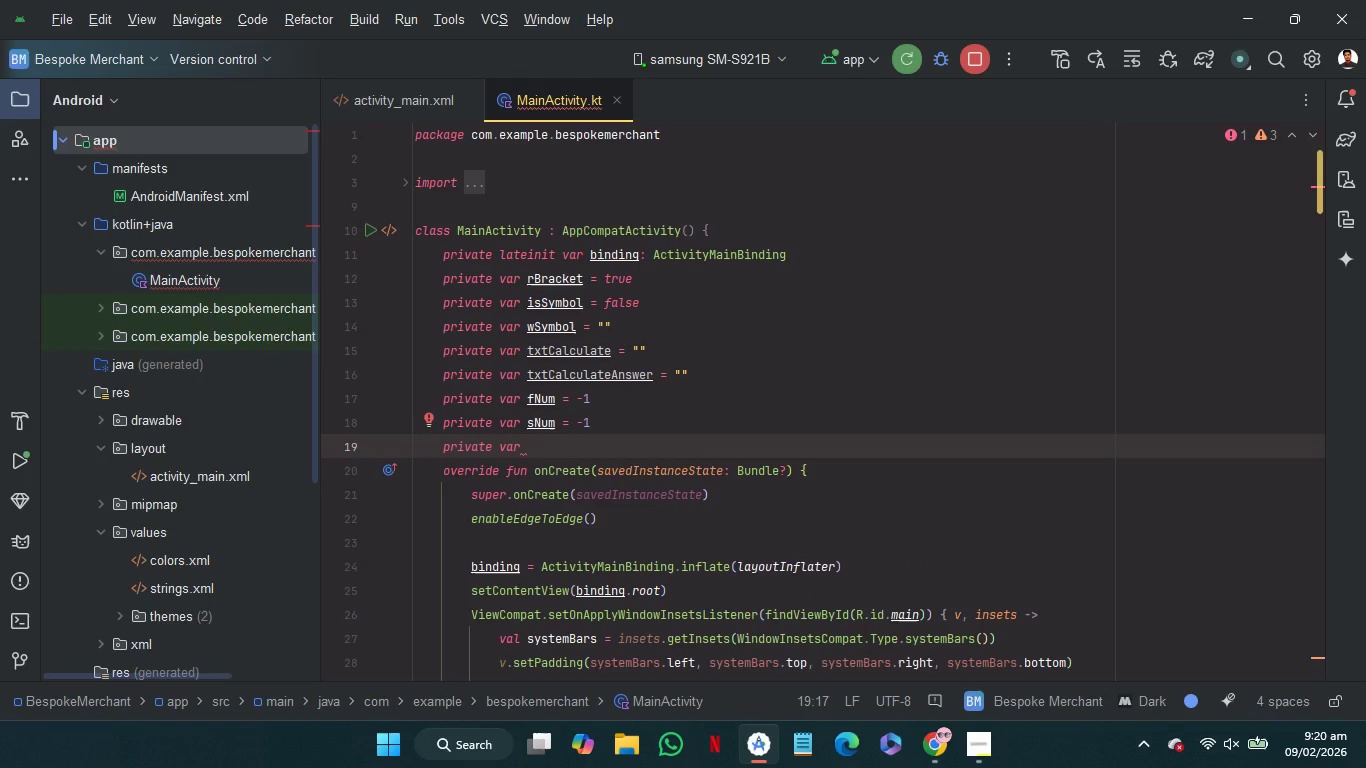 
wait(6.31)
 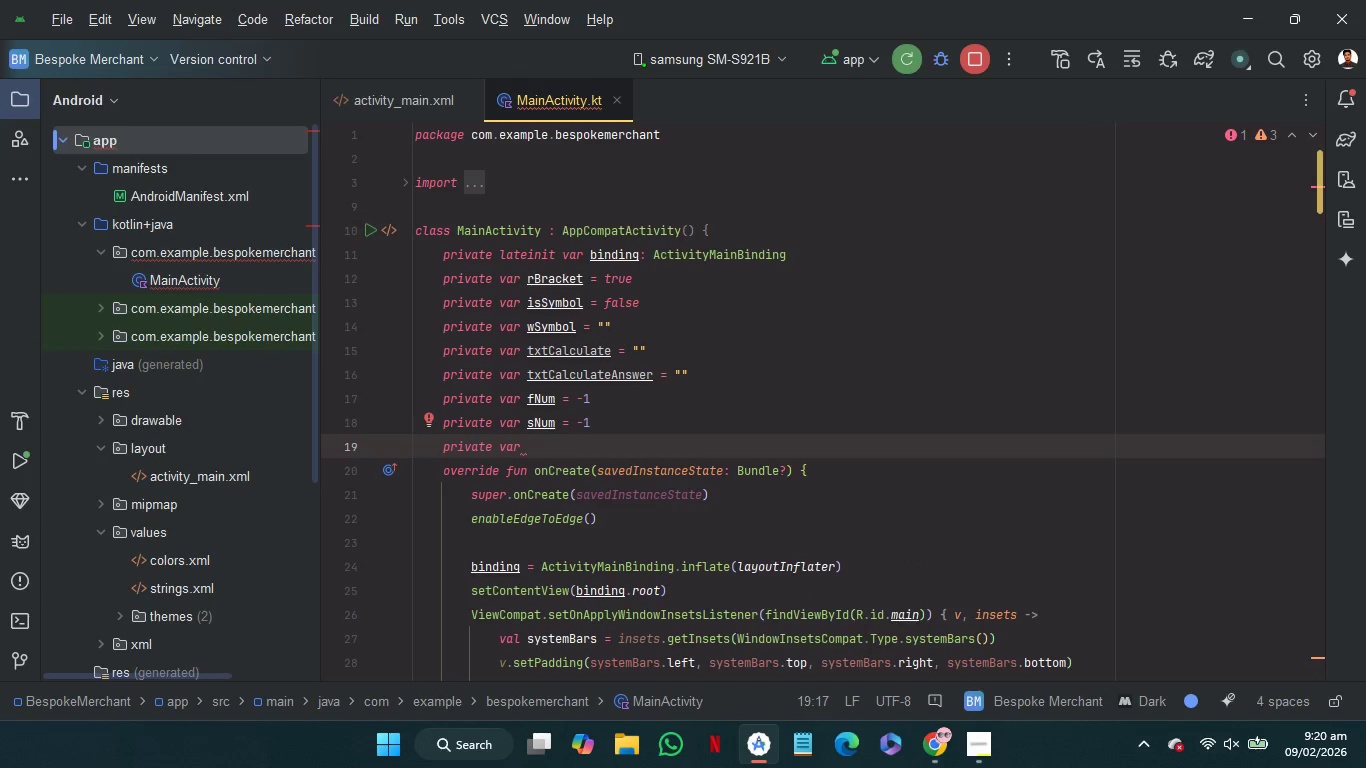 
type(cNu )
key(Backspace)
type(m = 0)
 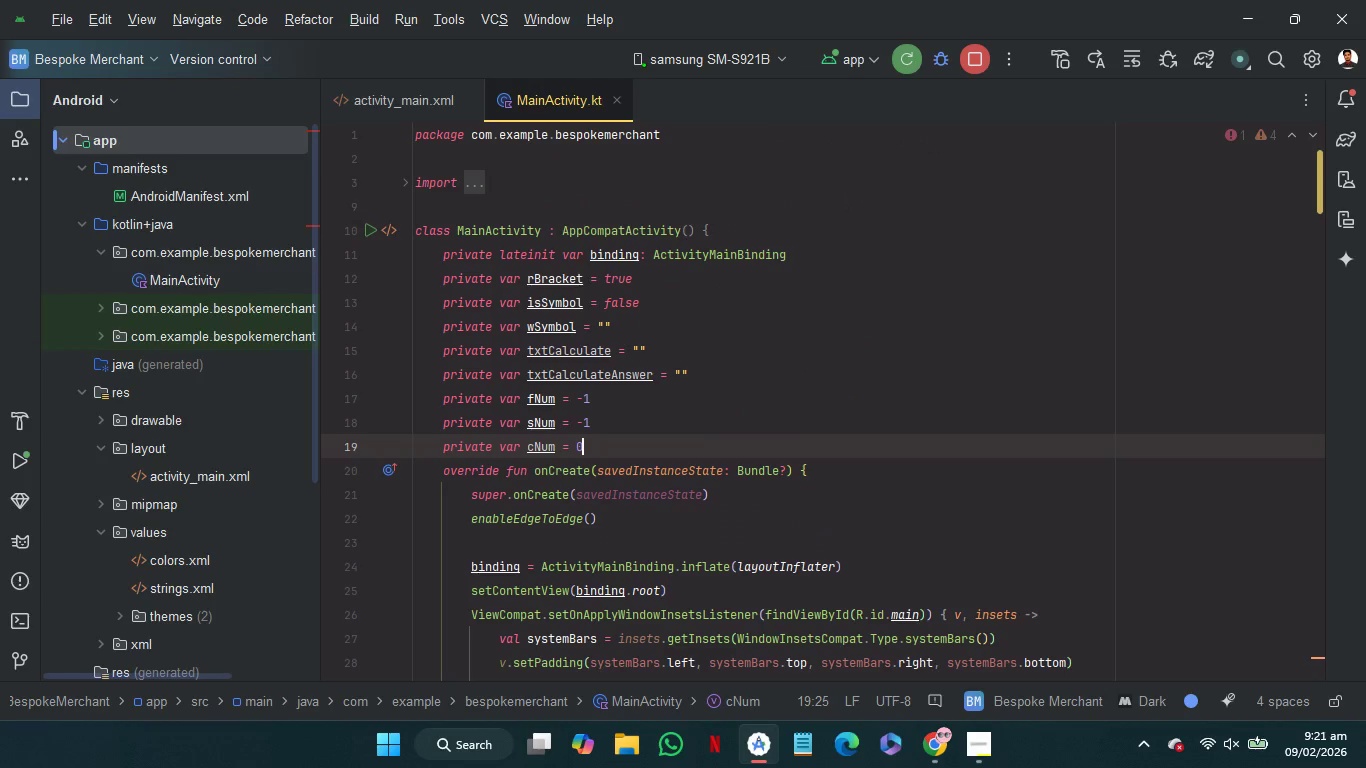 
scroll: coordinate [856, 508], scroll_direction: down, amount: 22.0
 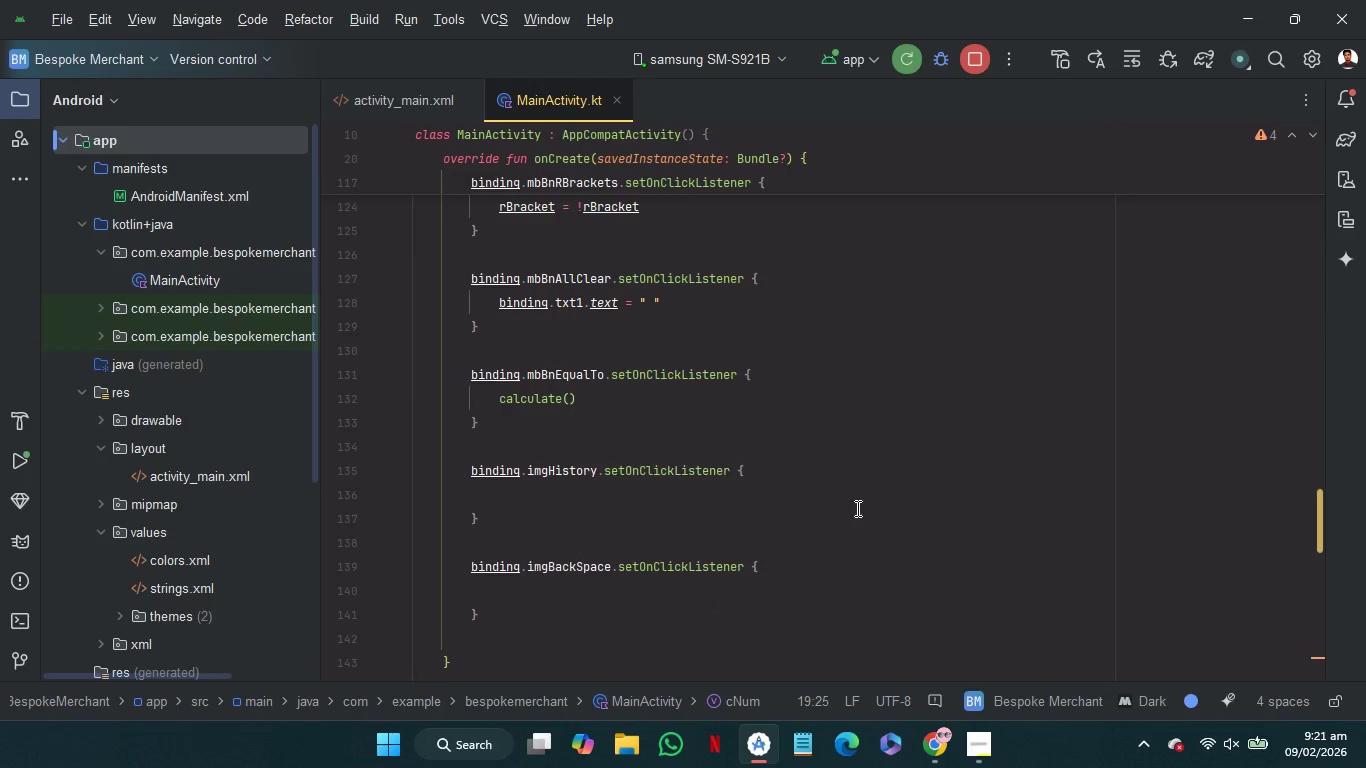 
scroll: coordinate [856, 508], scroll_direction: up, amount: 1.0
 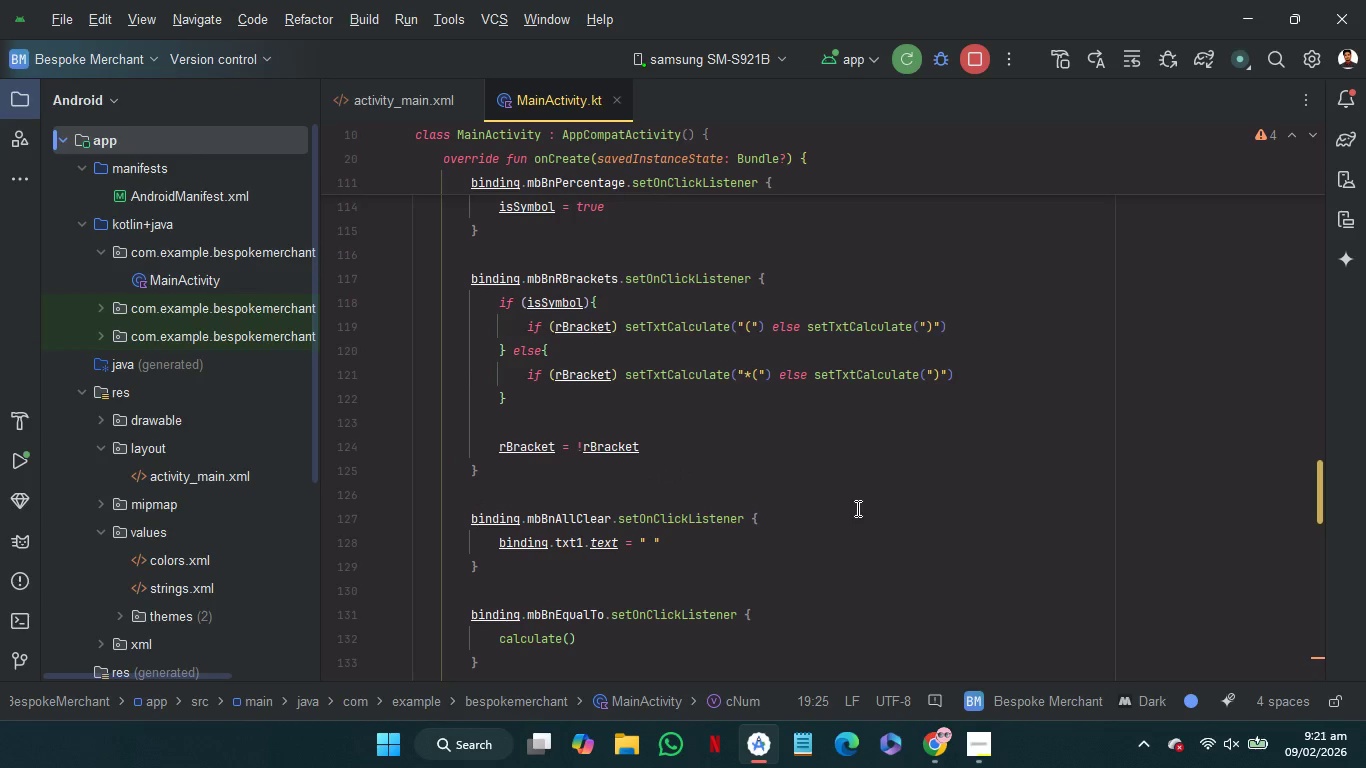 
scroll: coordinate [856, 508], scroll_direction: down, amount: 5.0
 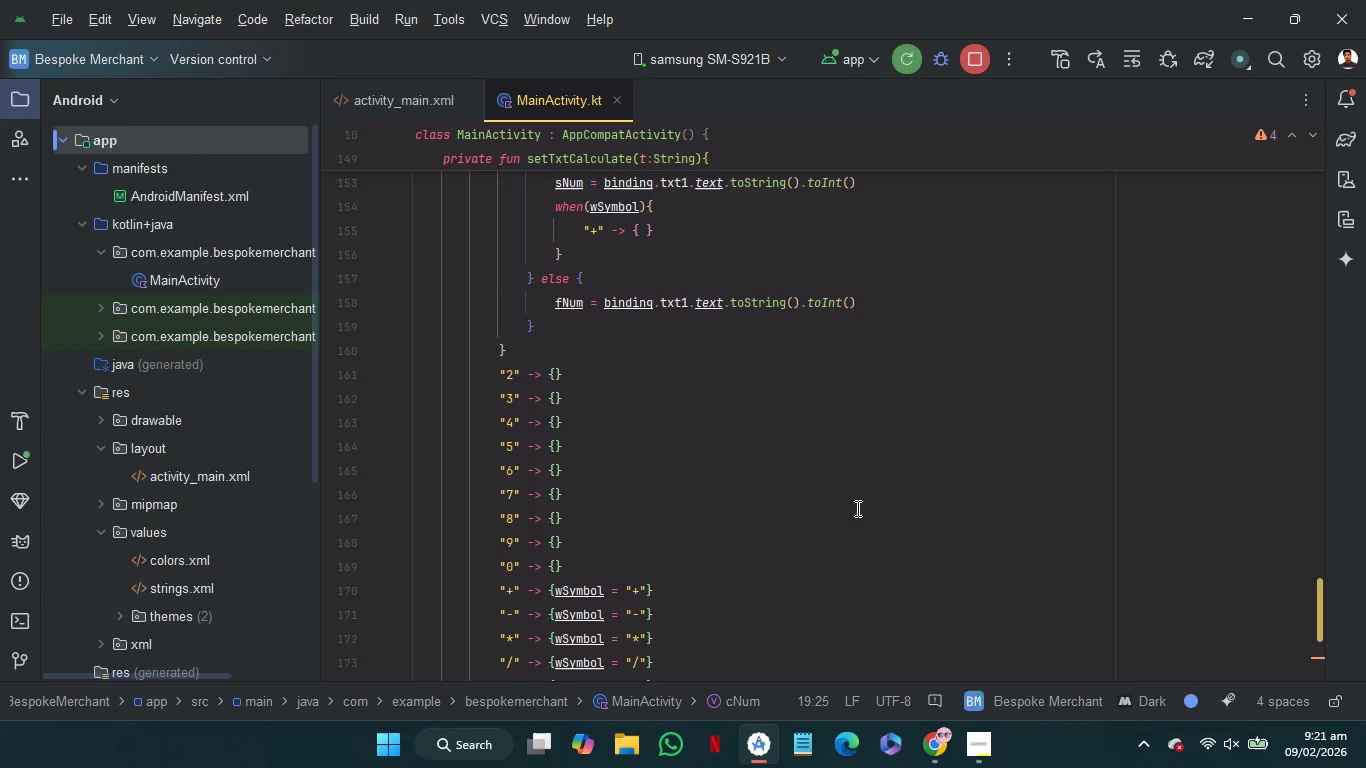 
scroll: coordinate [856, 508], scroll_direction: up, amount: 1.0
 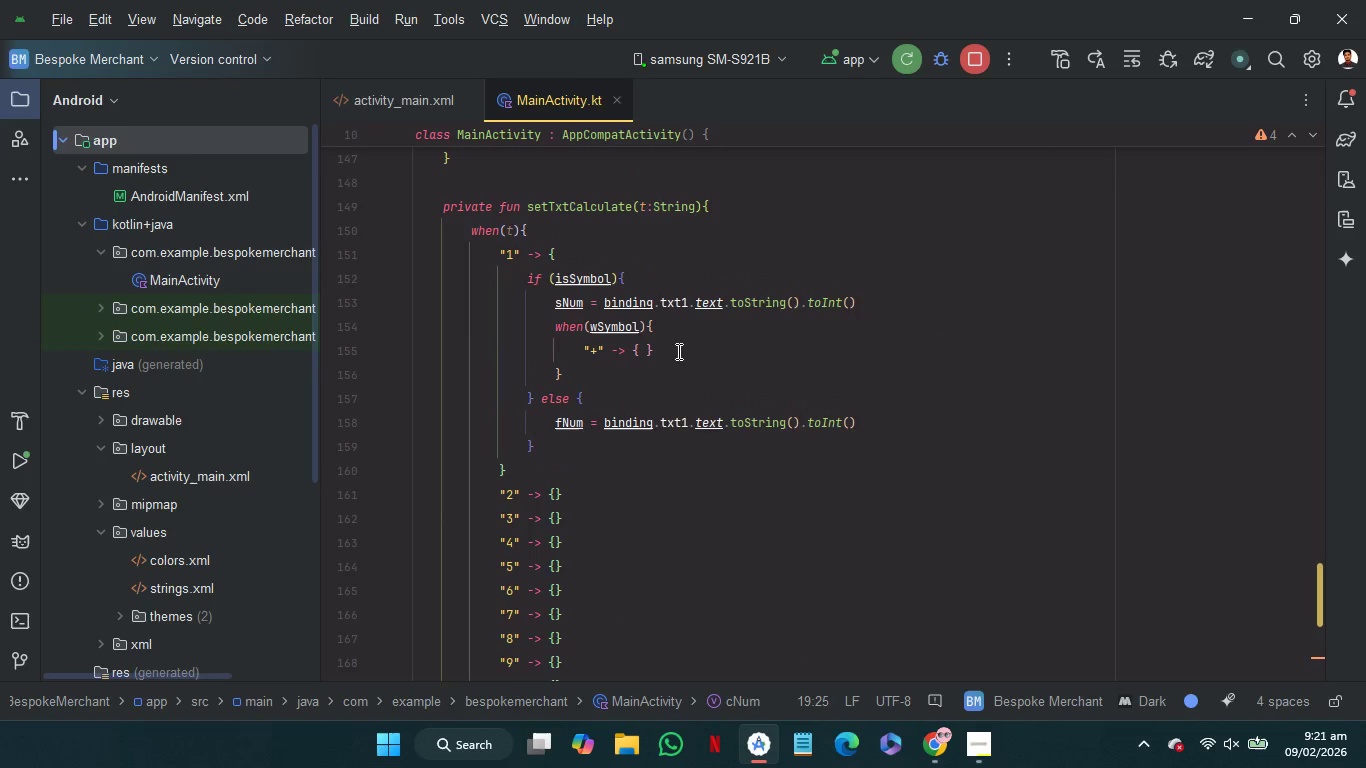 
left_click([677, 354])
 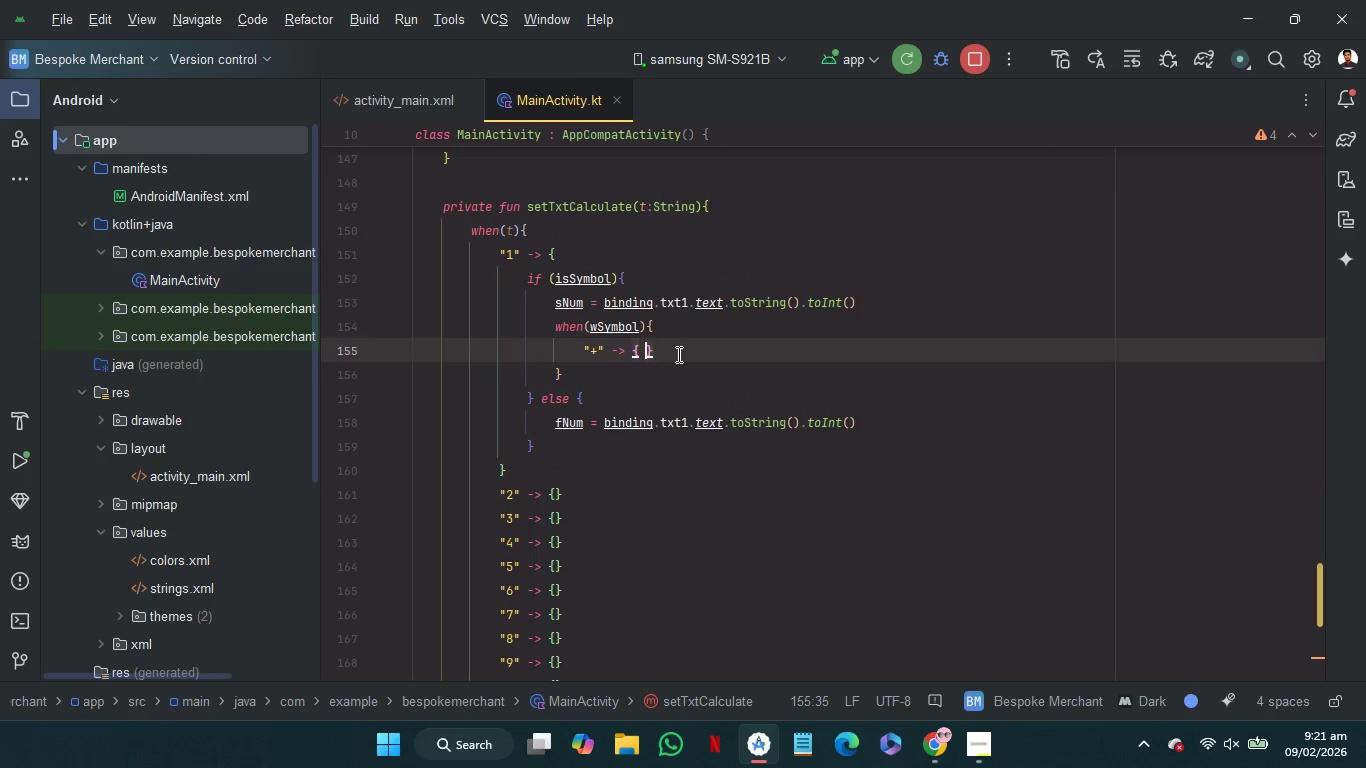 
key(ArrowLeft)
 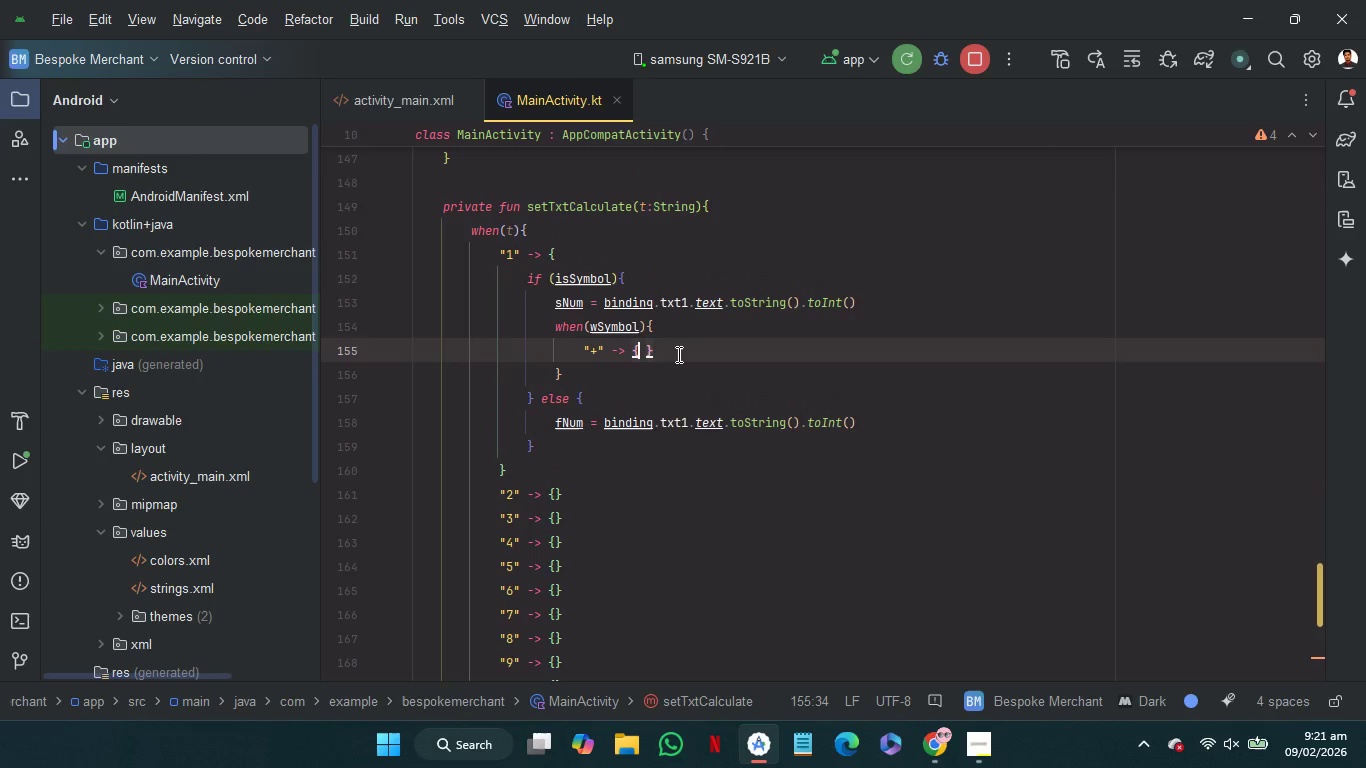 
key(ArrowLeft)
 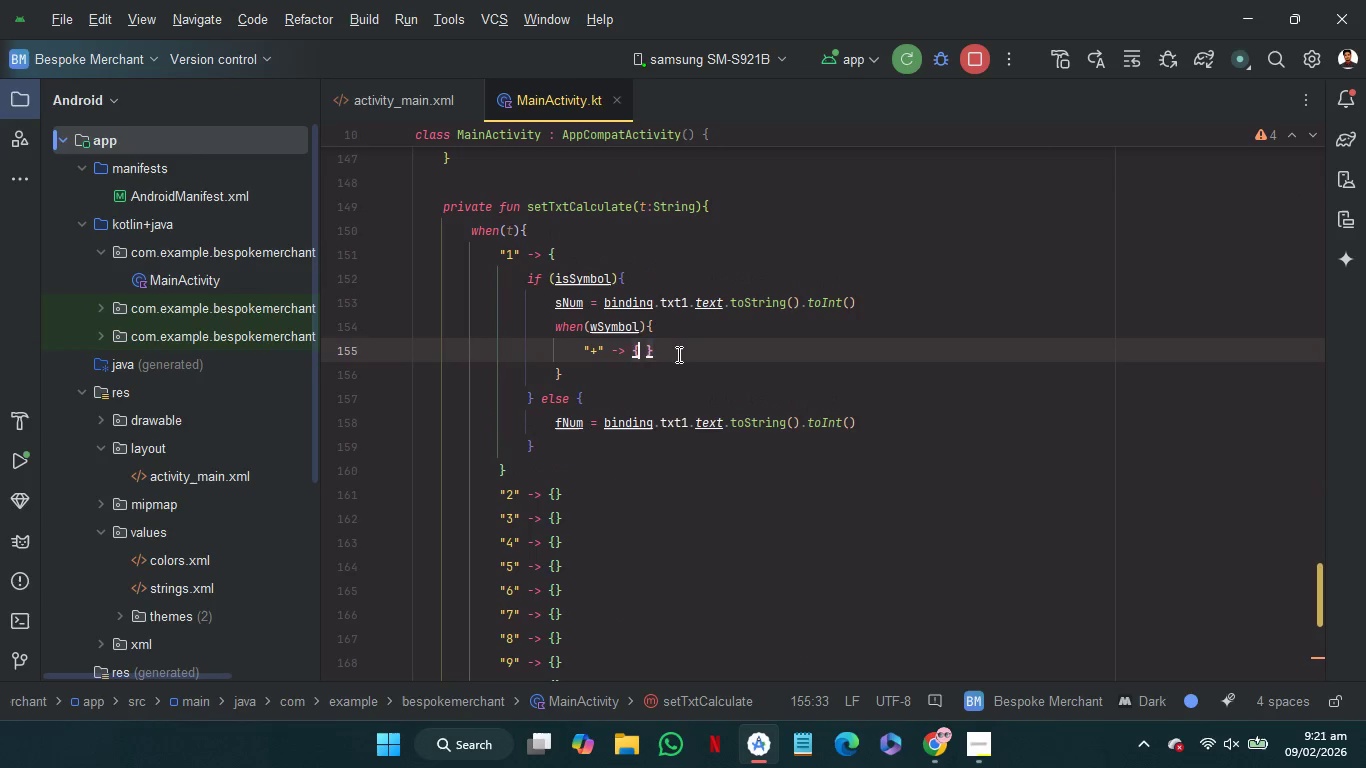 
key(Space)
 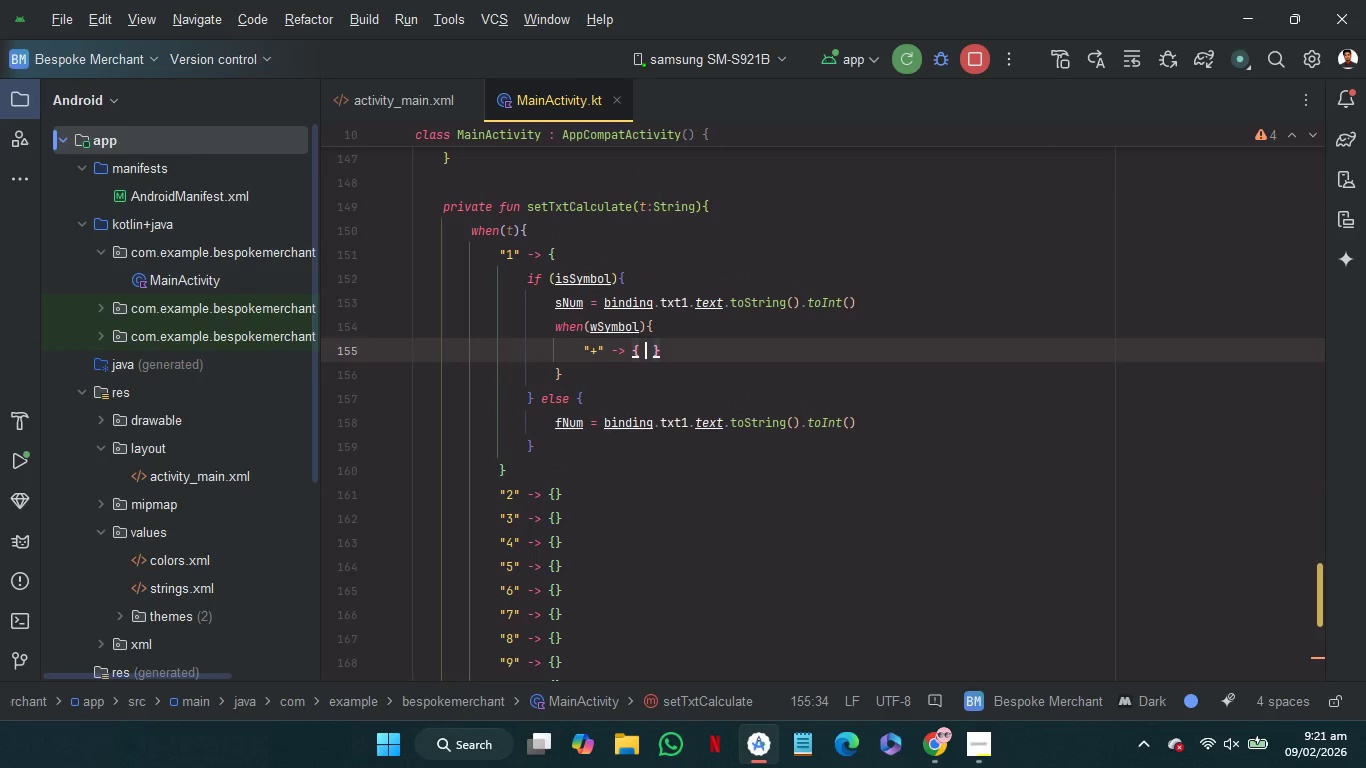 
key(F)
 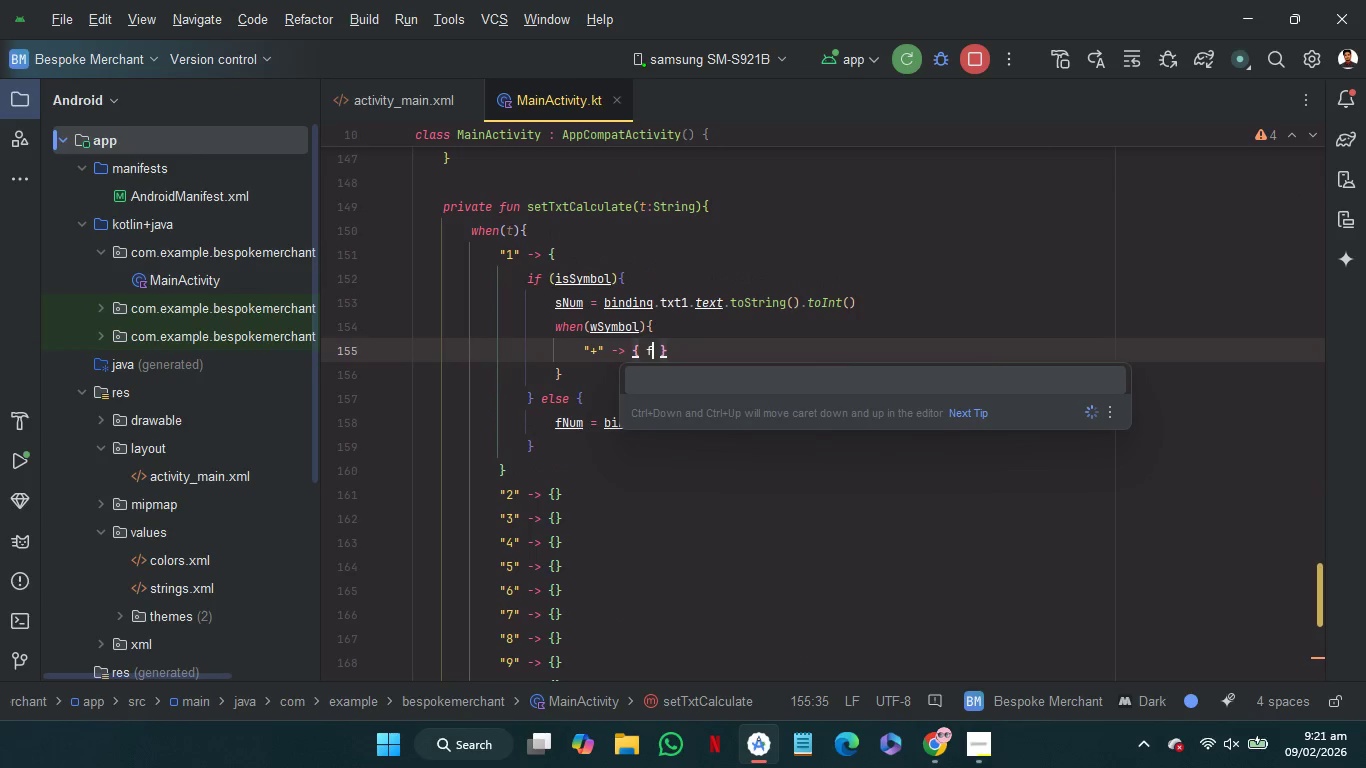 
key(Backspace)
 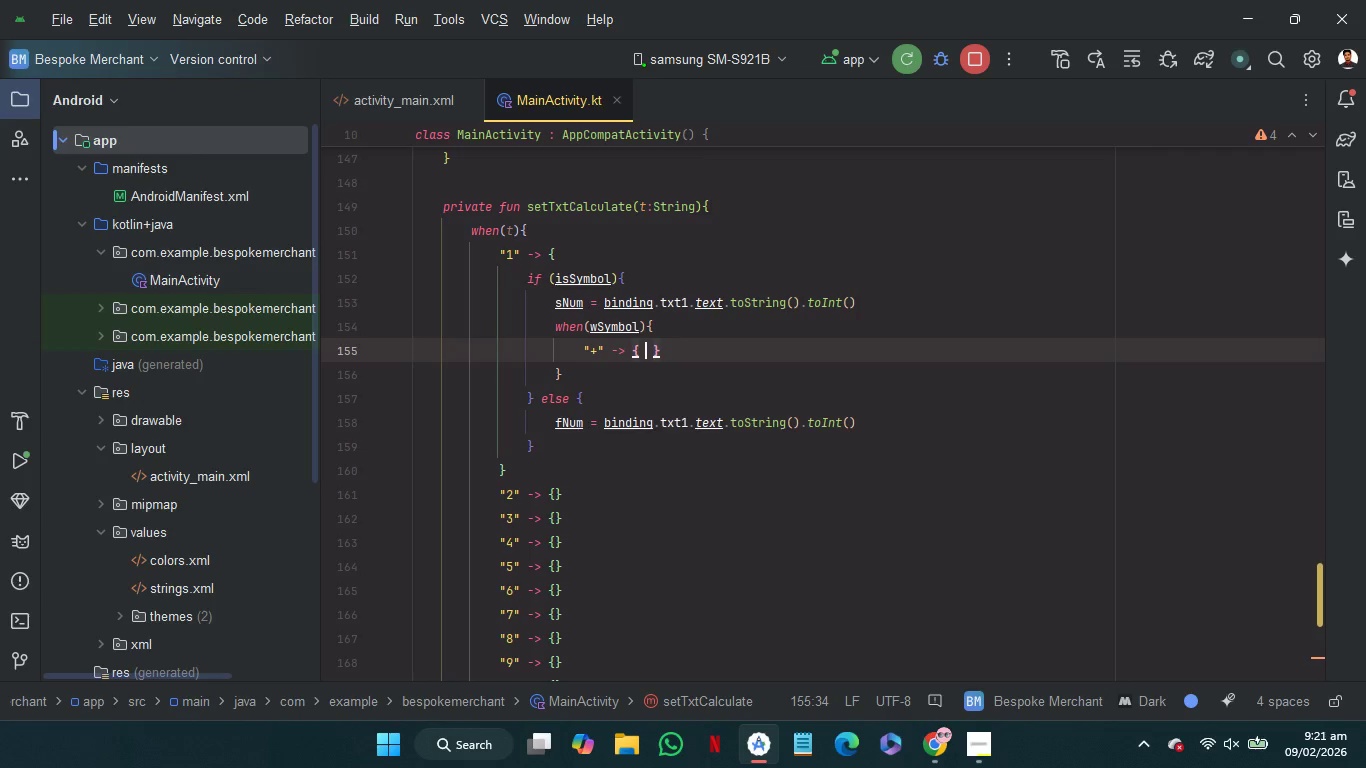 
key(C)
 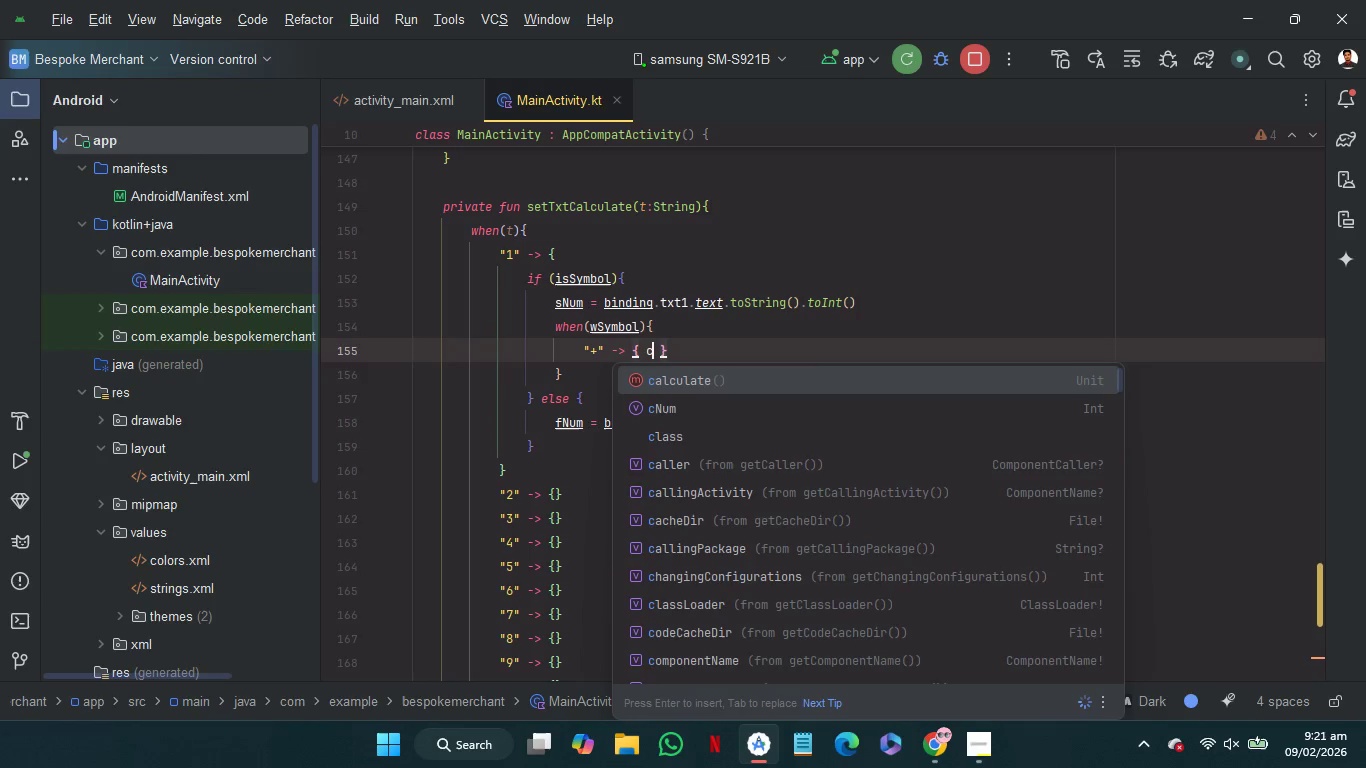 
key(ArrowDown)
 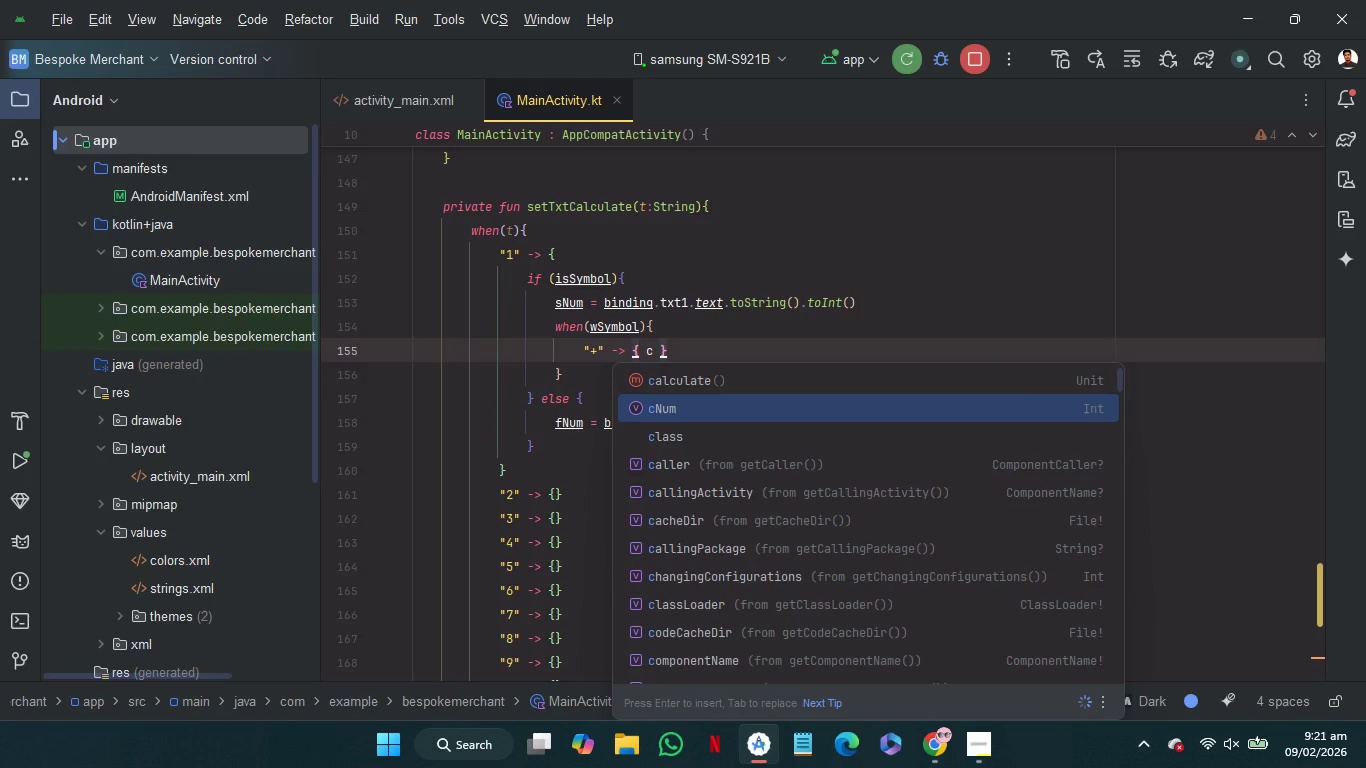 
key(Enter)
 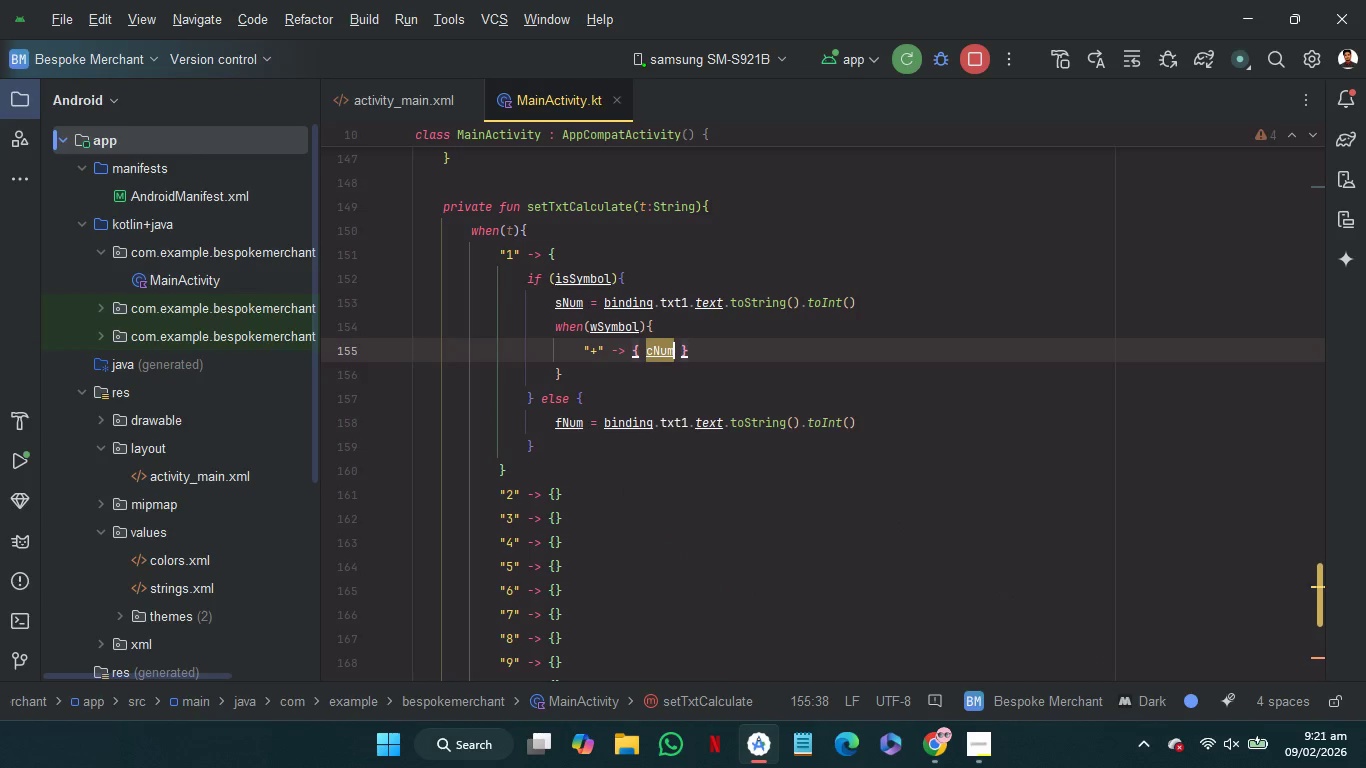 
key(Space)
 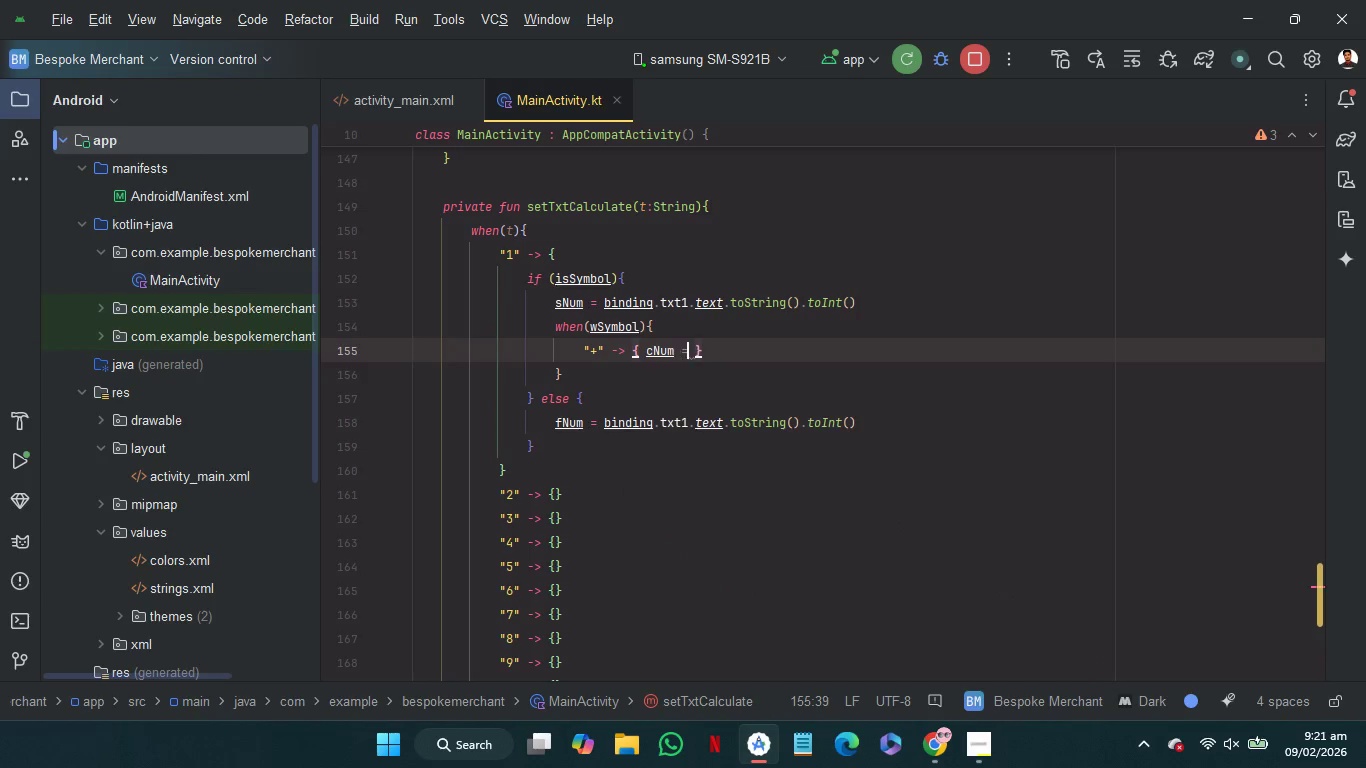 
key(Equal)
 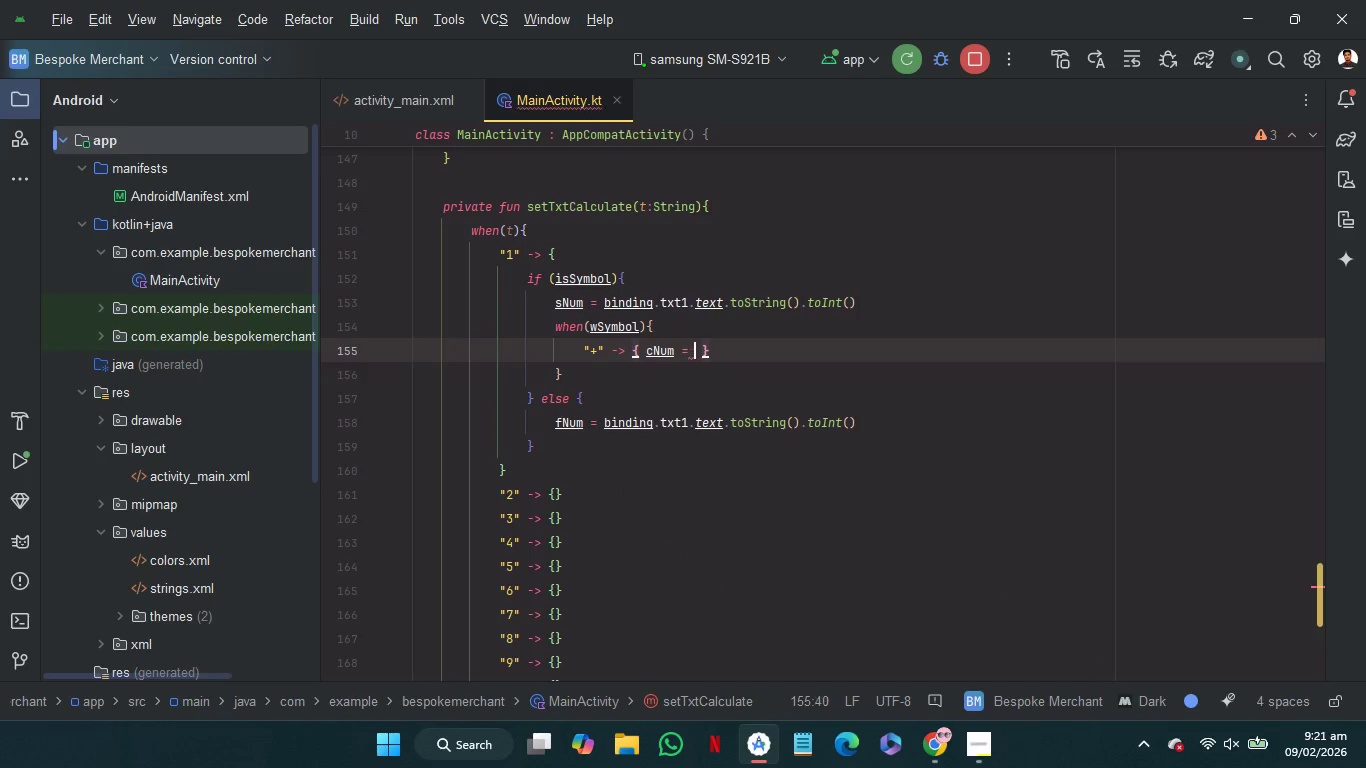 
key(Space)
 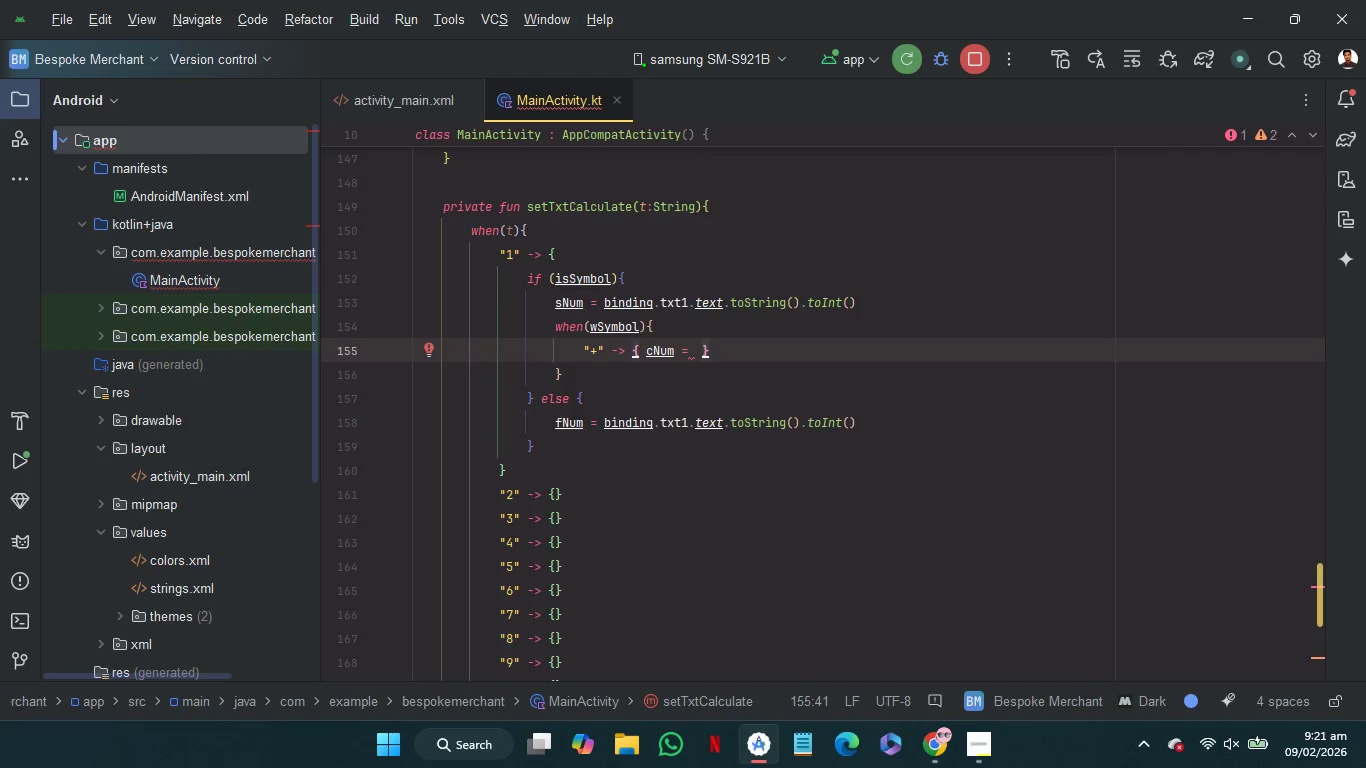 
key(C)
 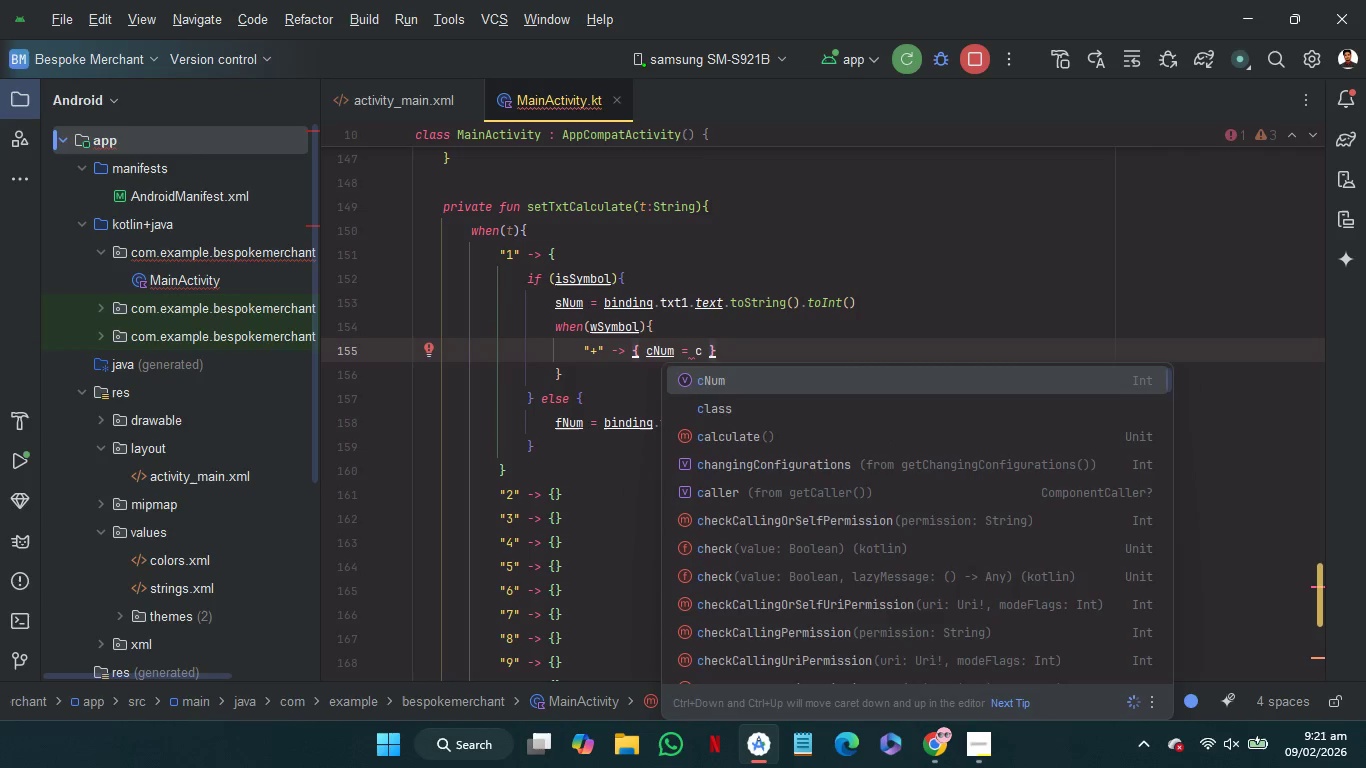 
key(Enter)
 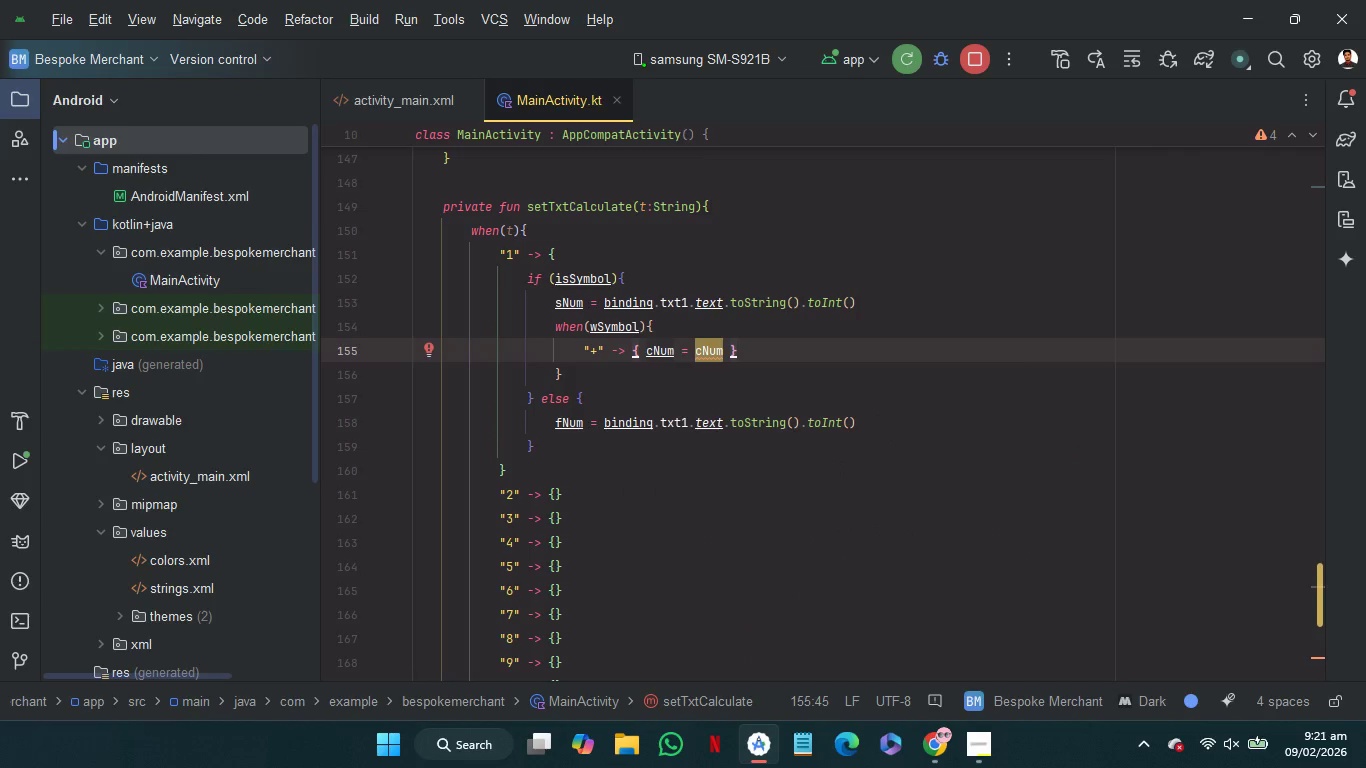 
key(Space)
 